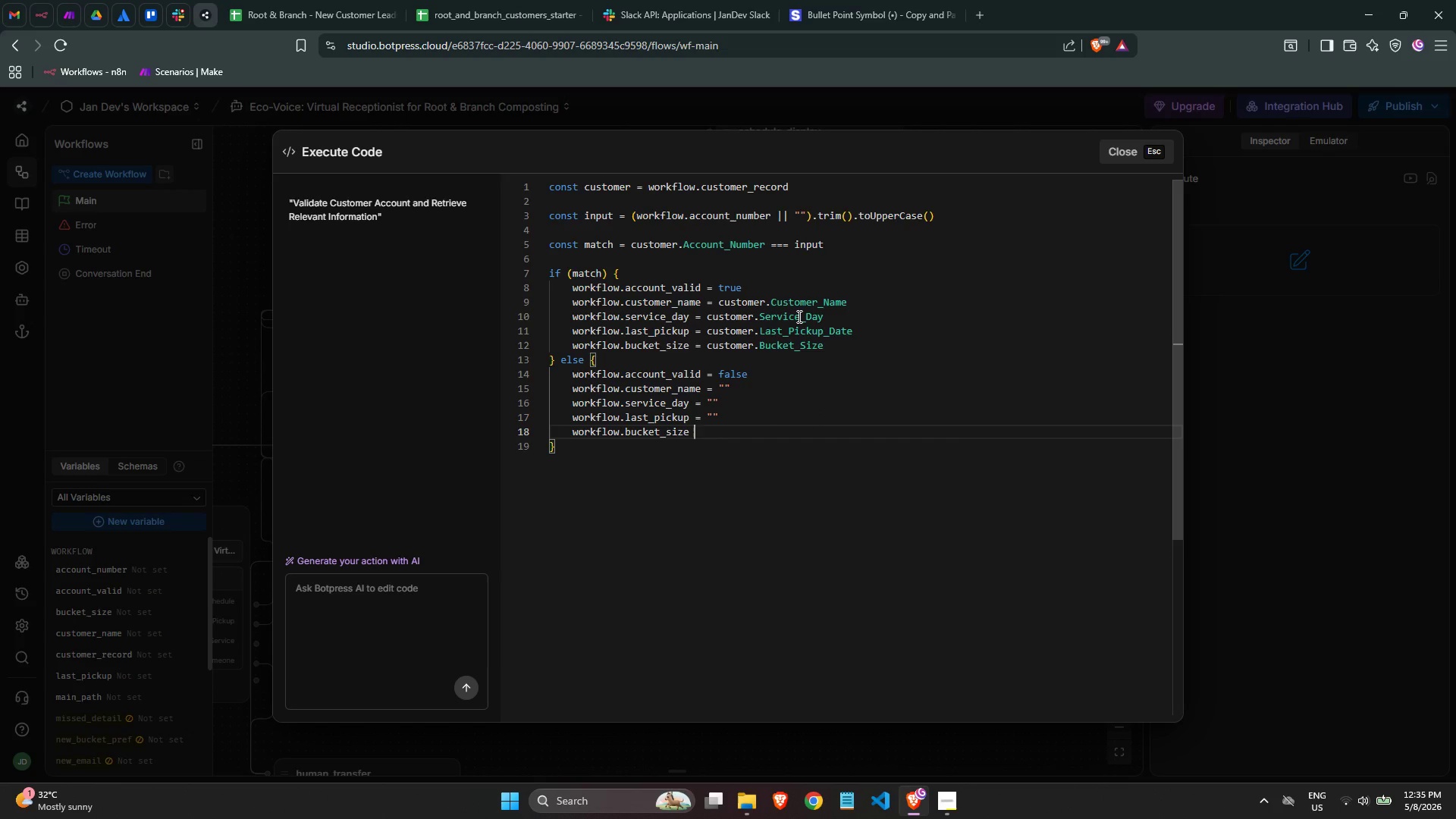 
key(Equal)
 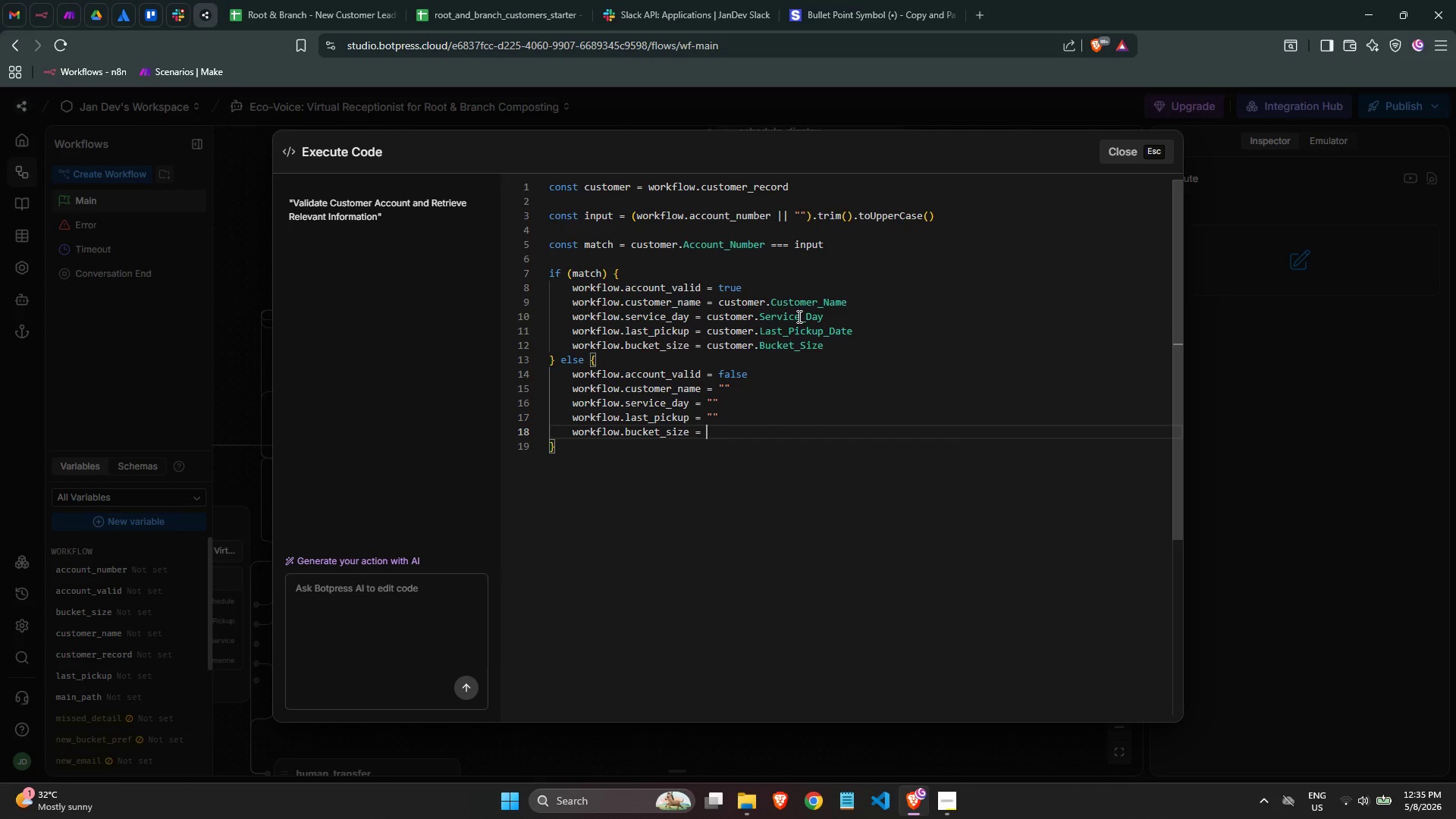 
key(Space)
 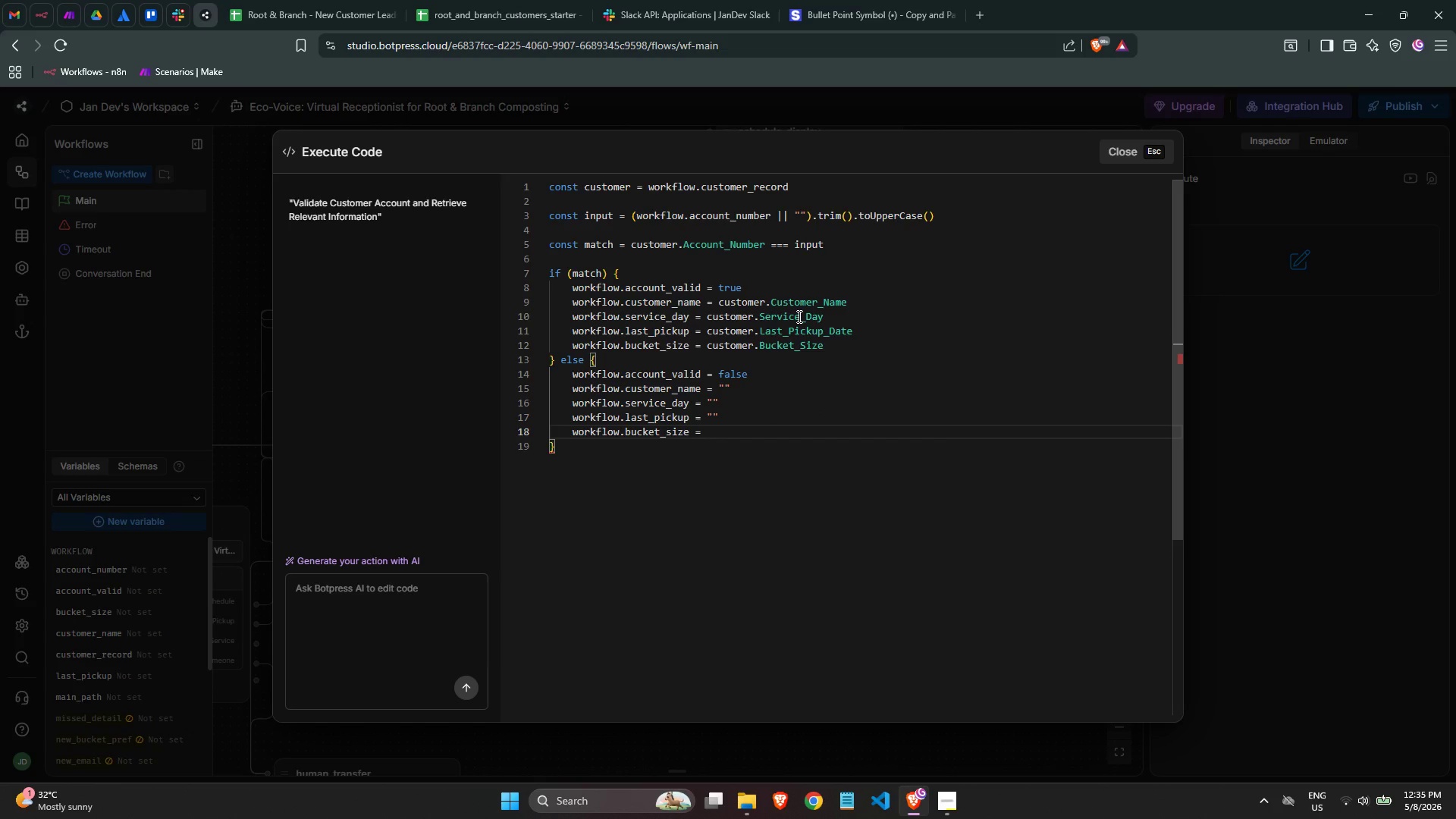 
key(Shift+Quote)
 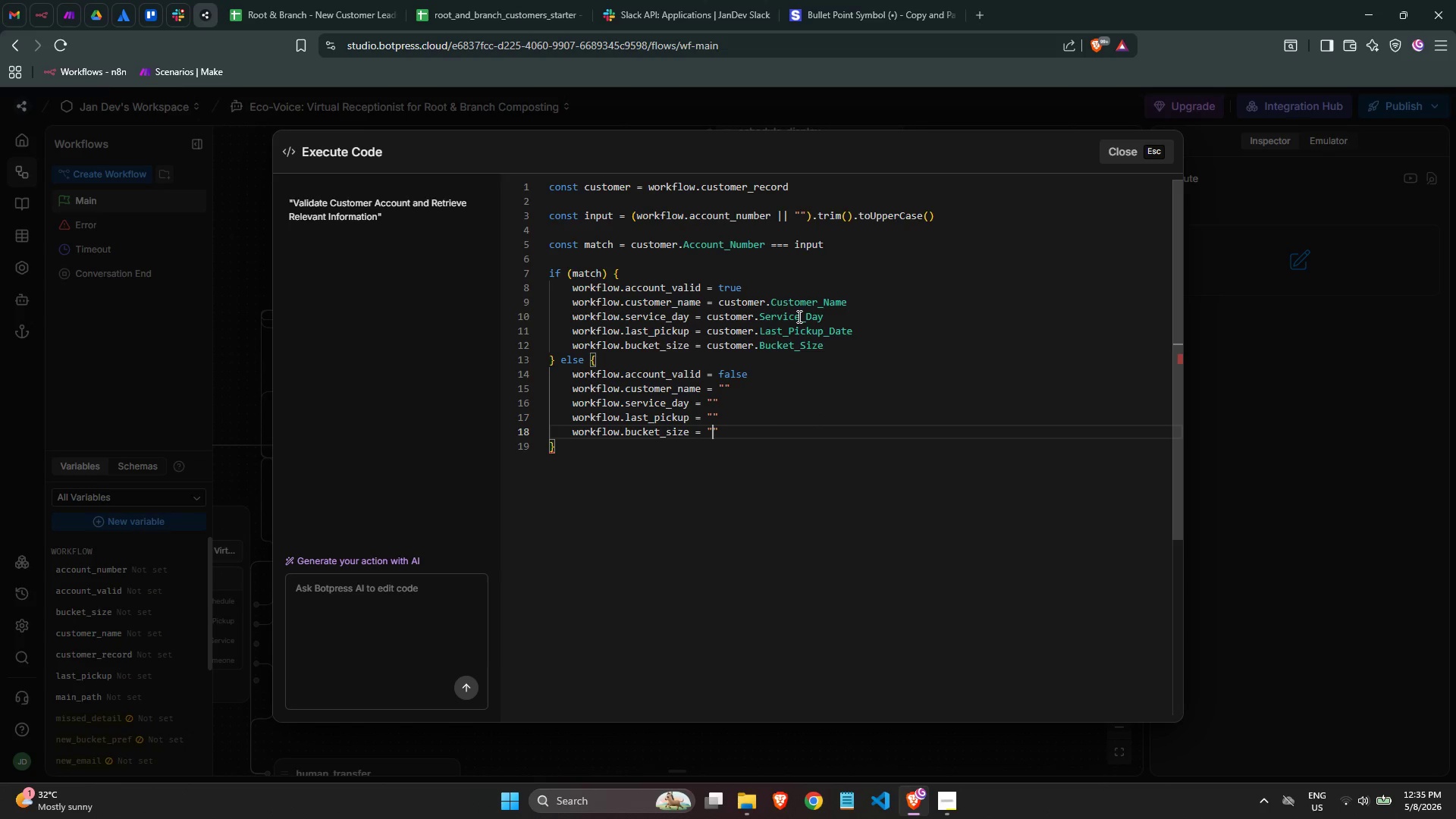 
key(Shift+Quote)
 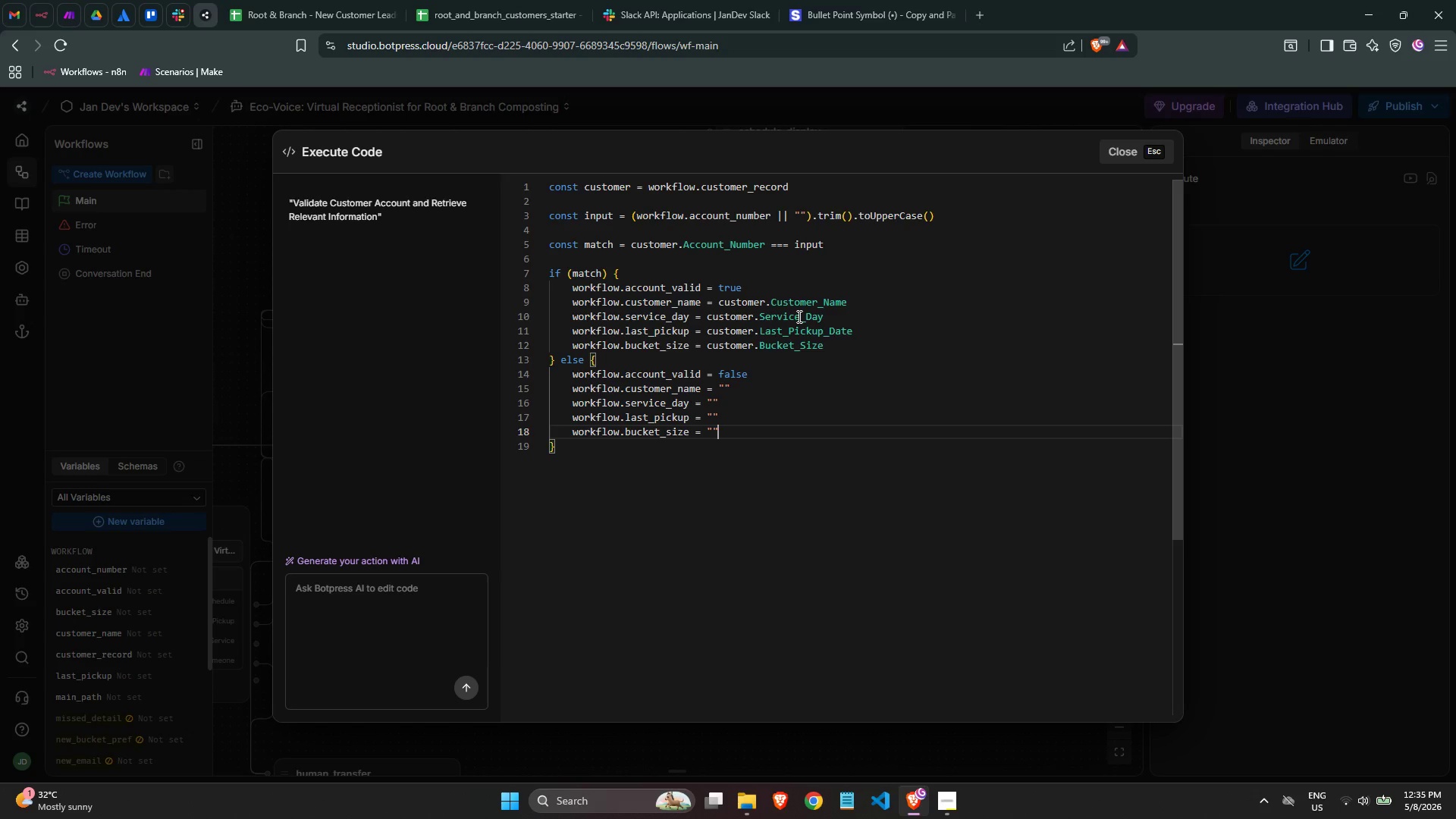 
key(ArrowDown)
 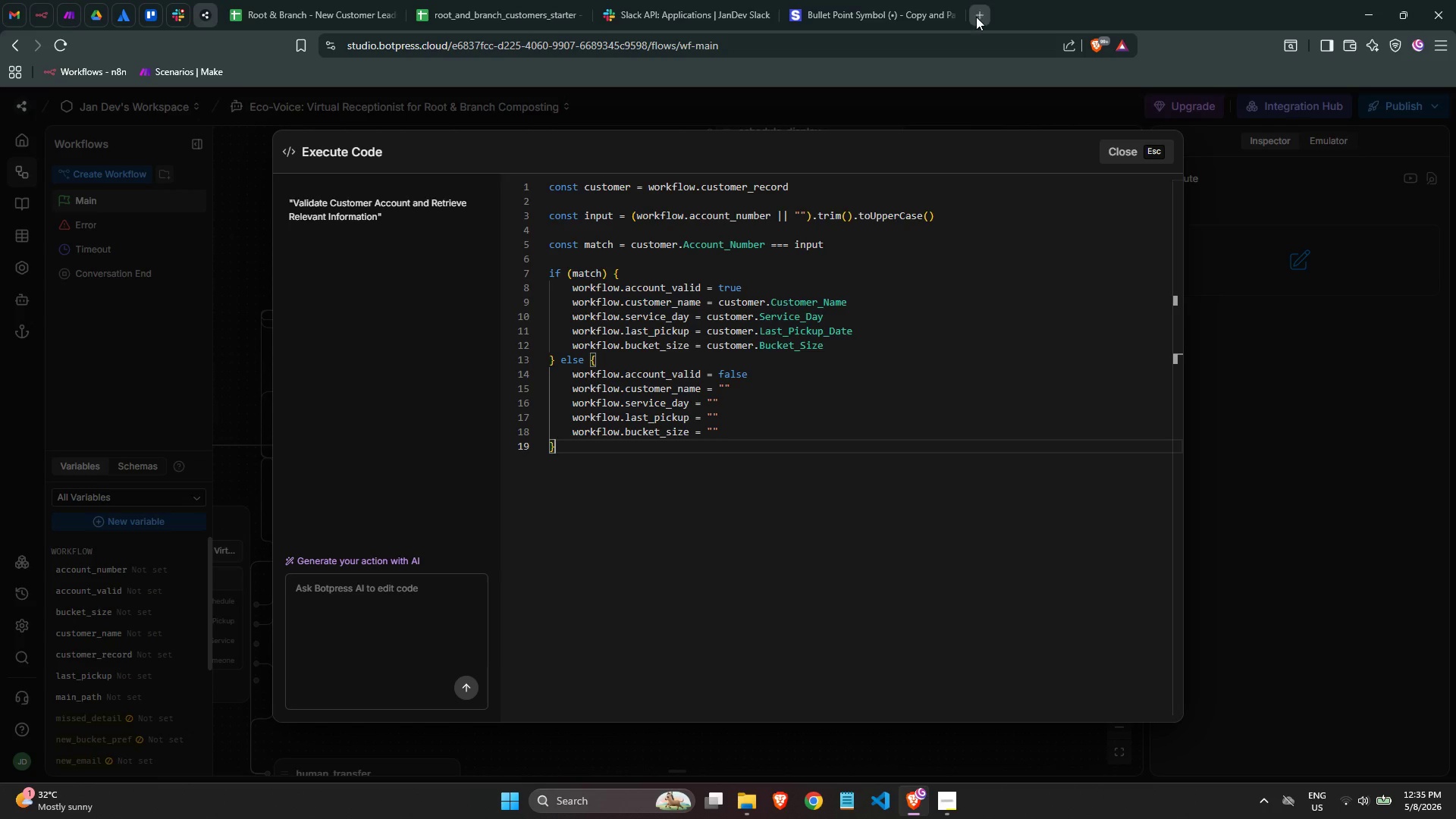 
left_click([1131, 152])
 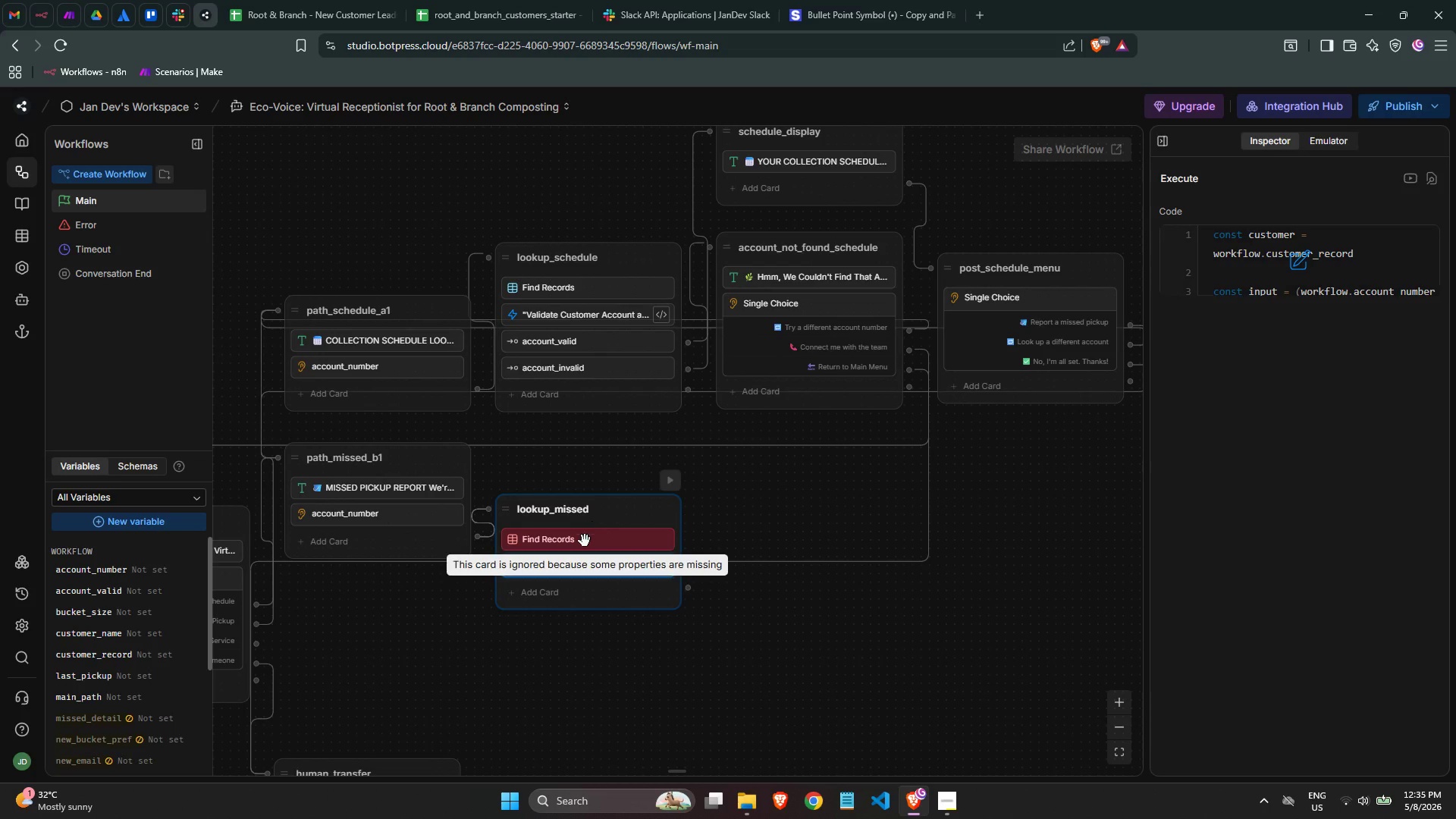 
left_click([585, 541])
 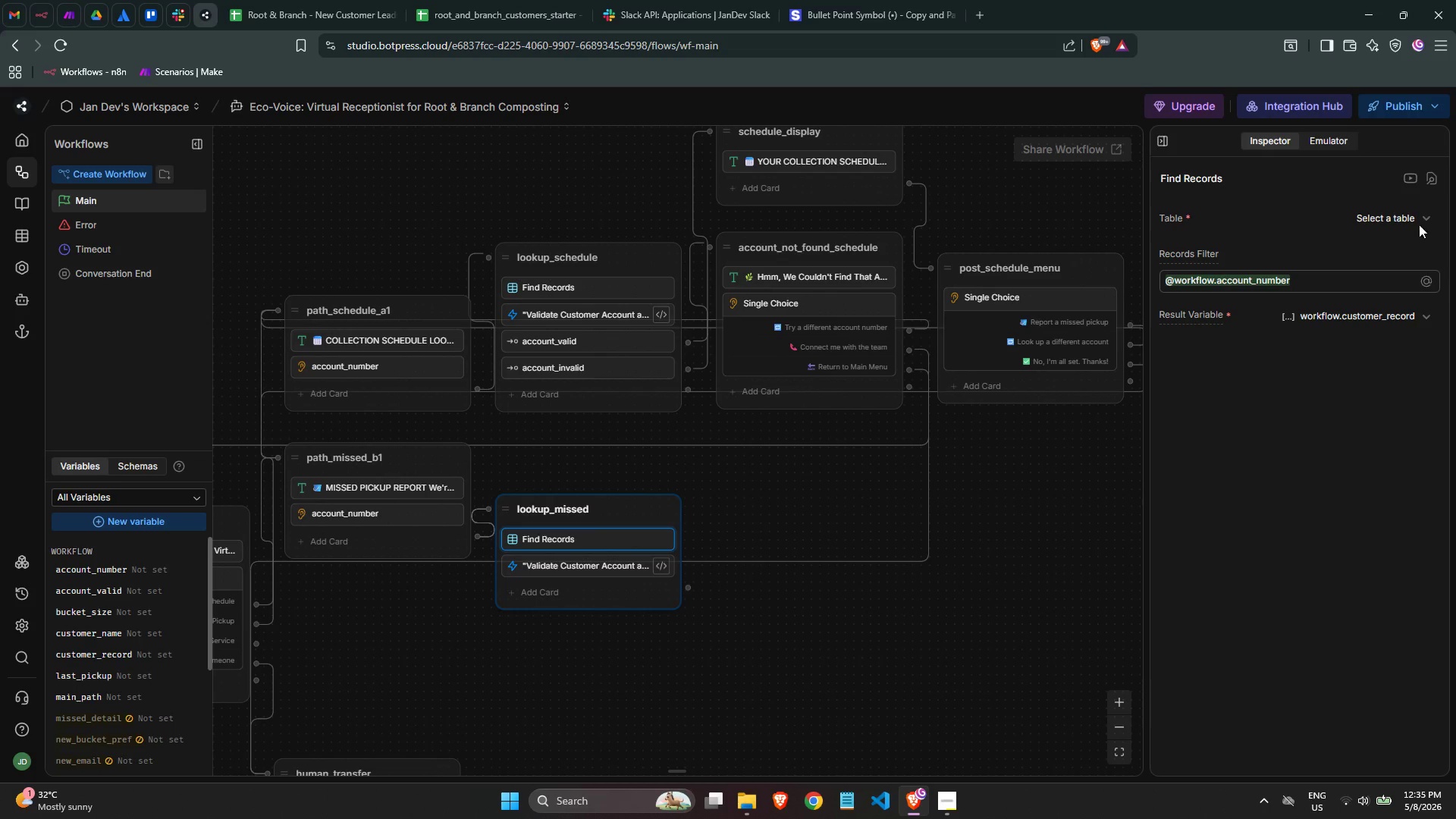 
left_click([1396, 212])
 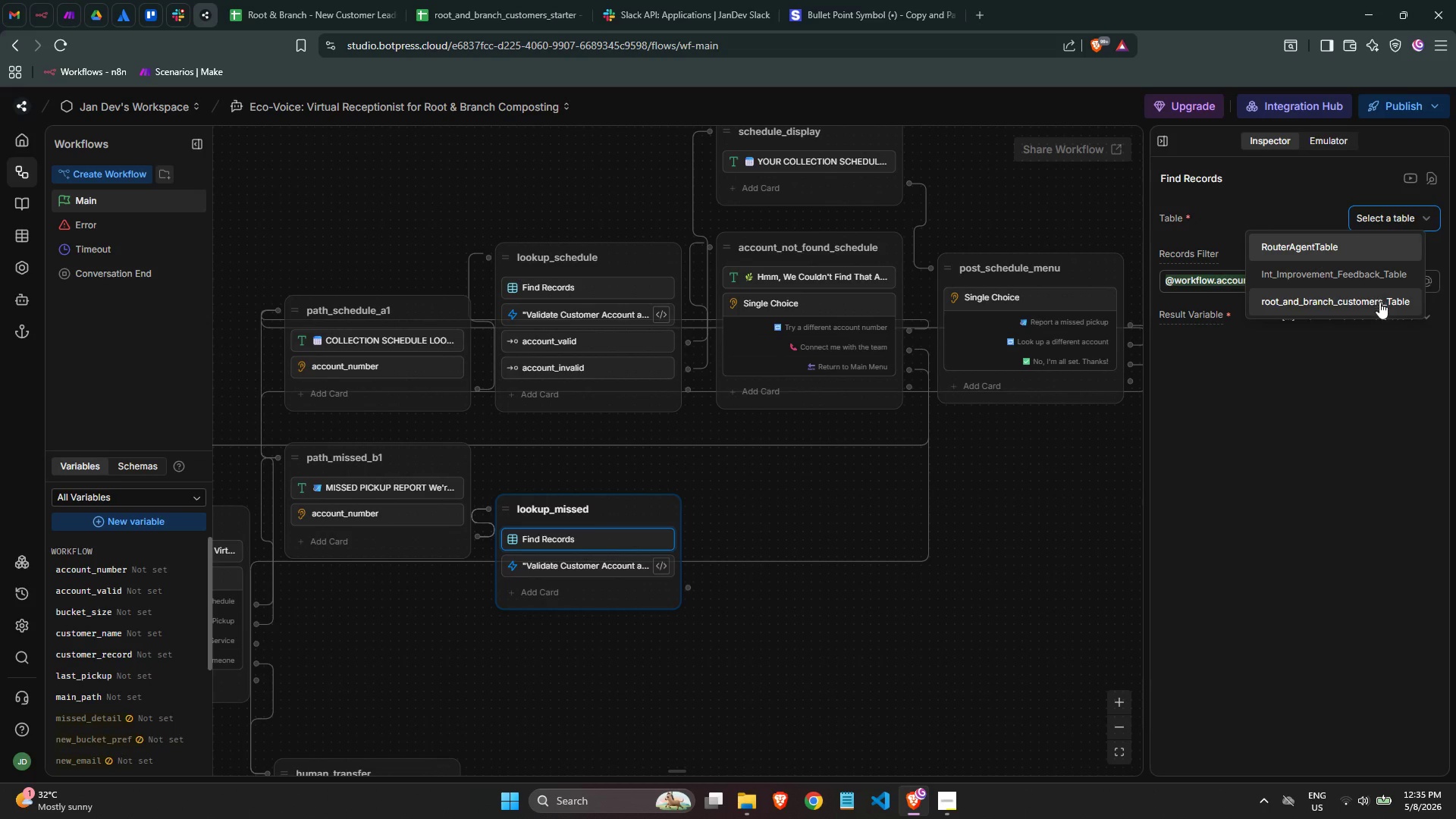 
left_click([1379, 303])
 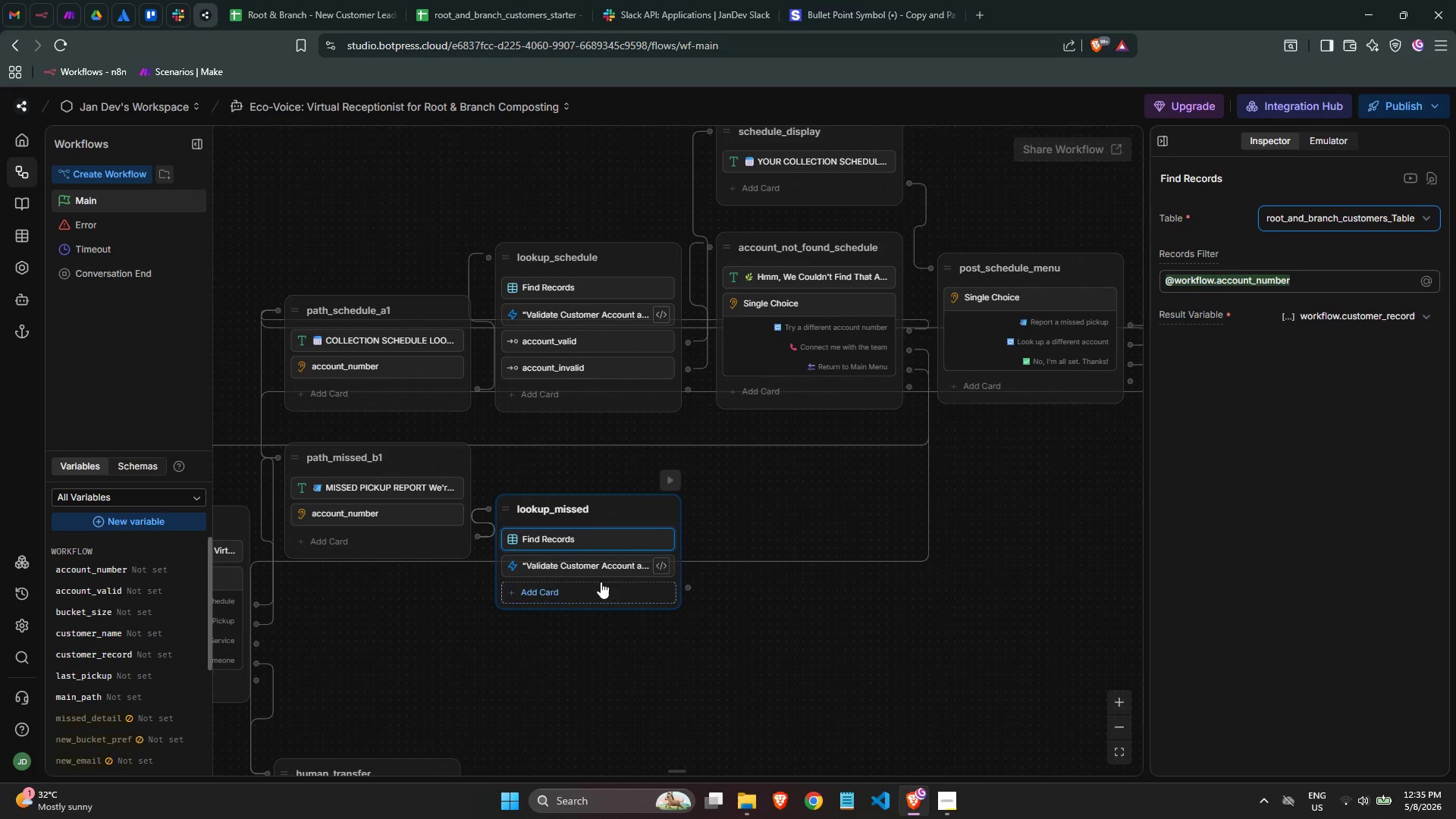 
left_click([599, 576])
 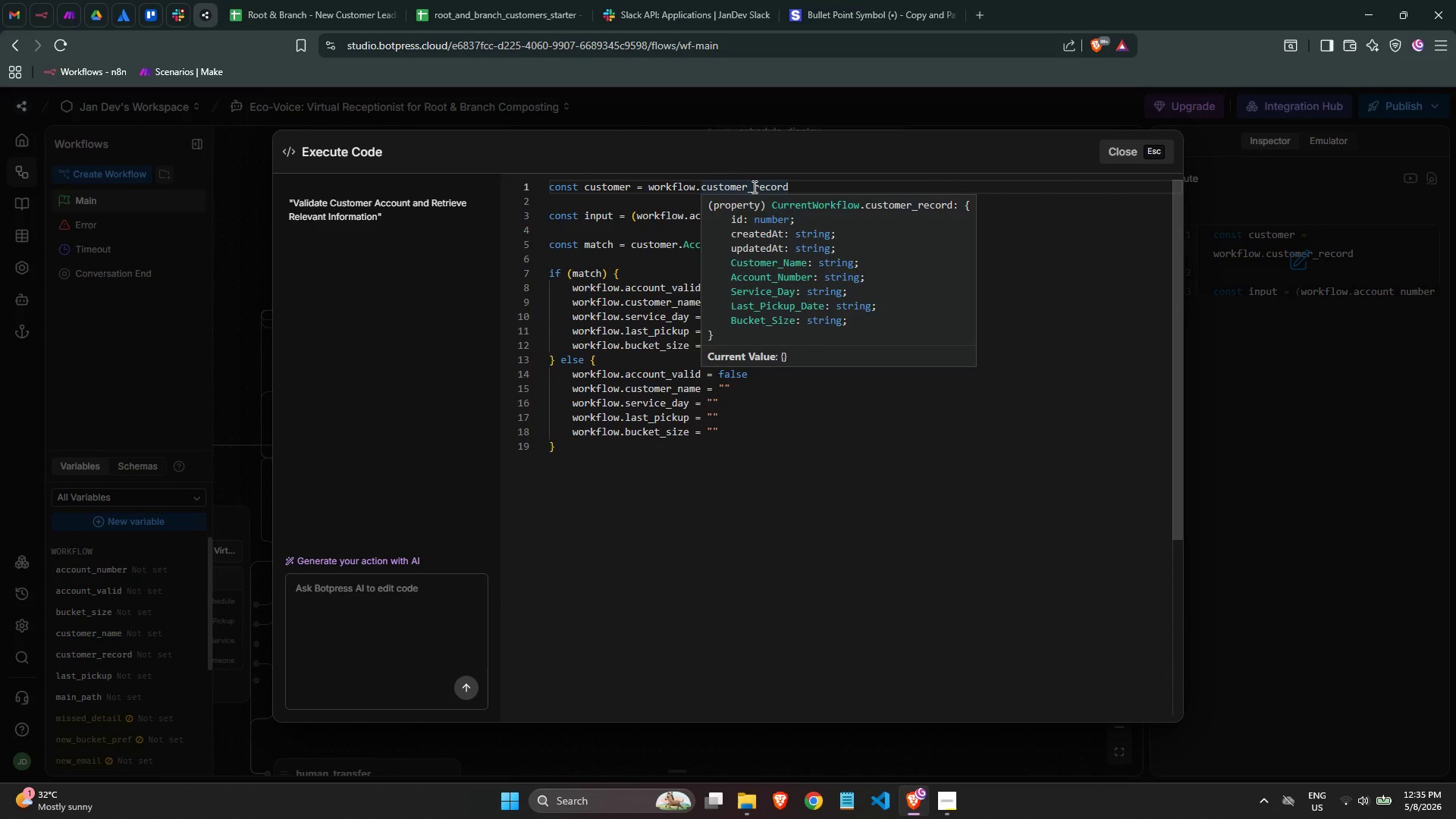 
left_click([1385, 399])
 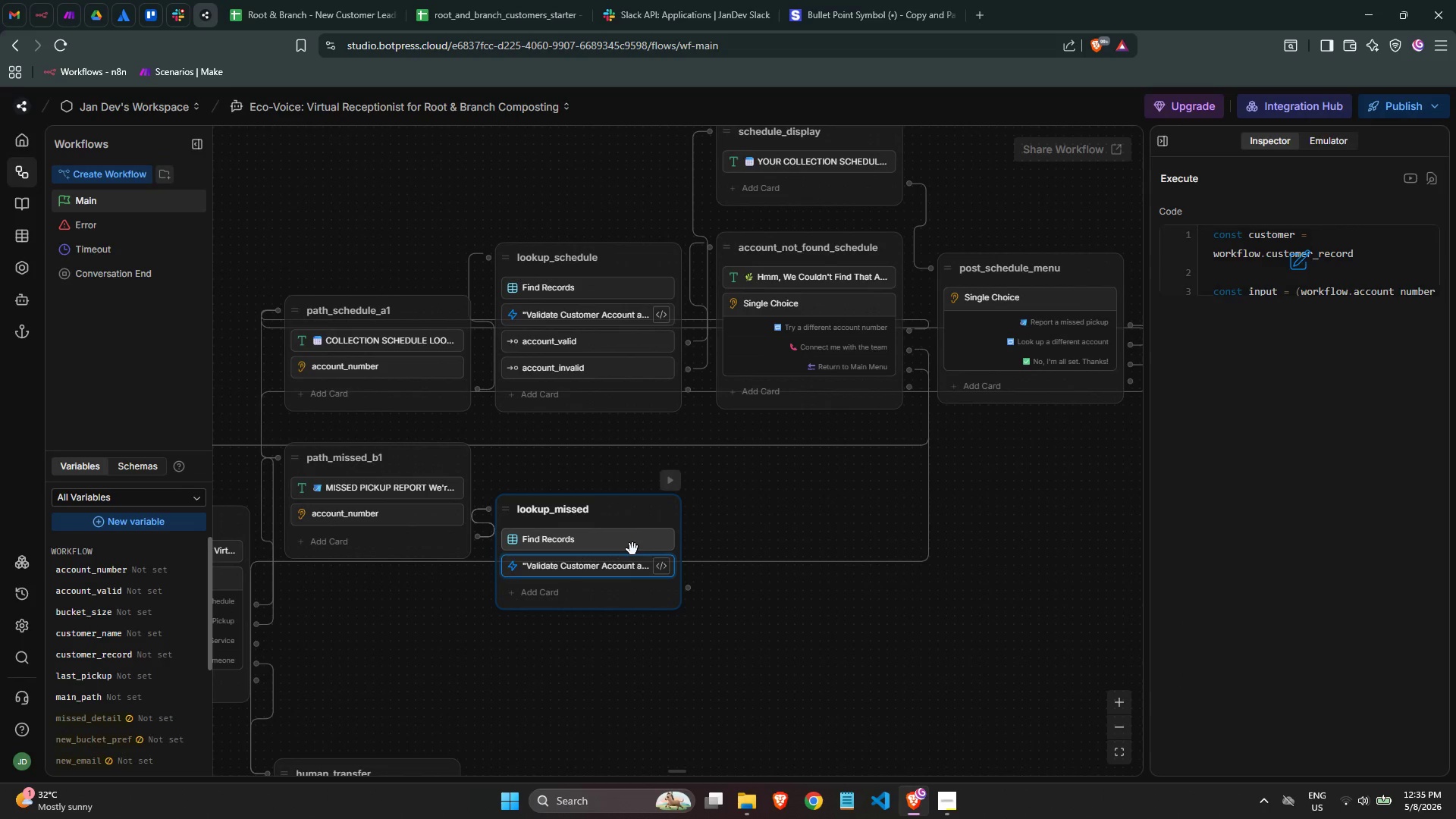 
left_click([631, 547])
 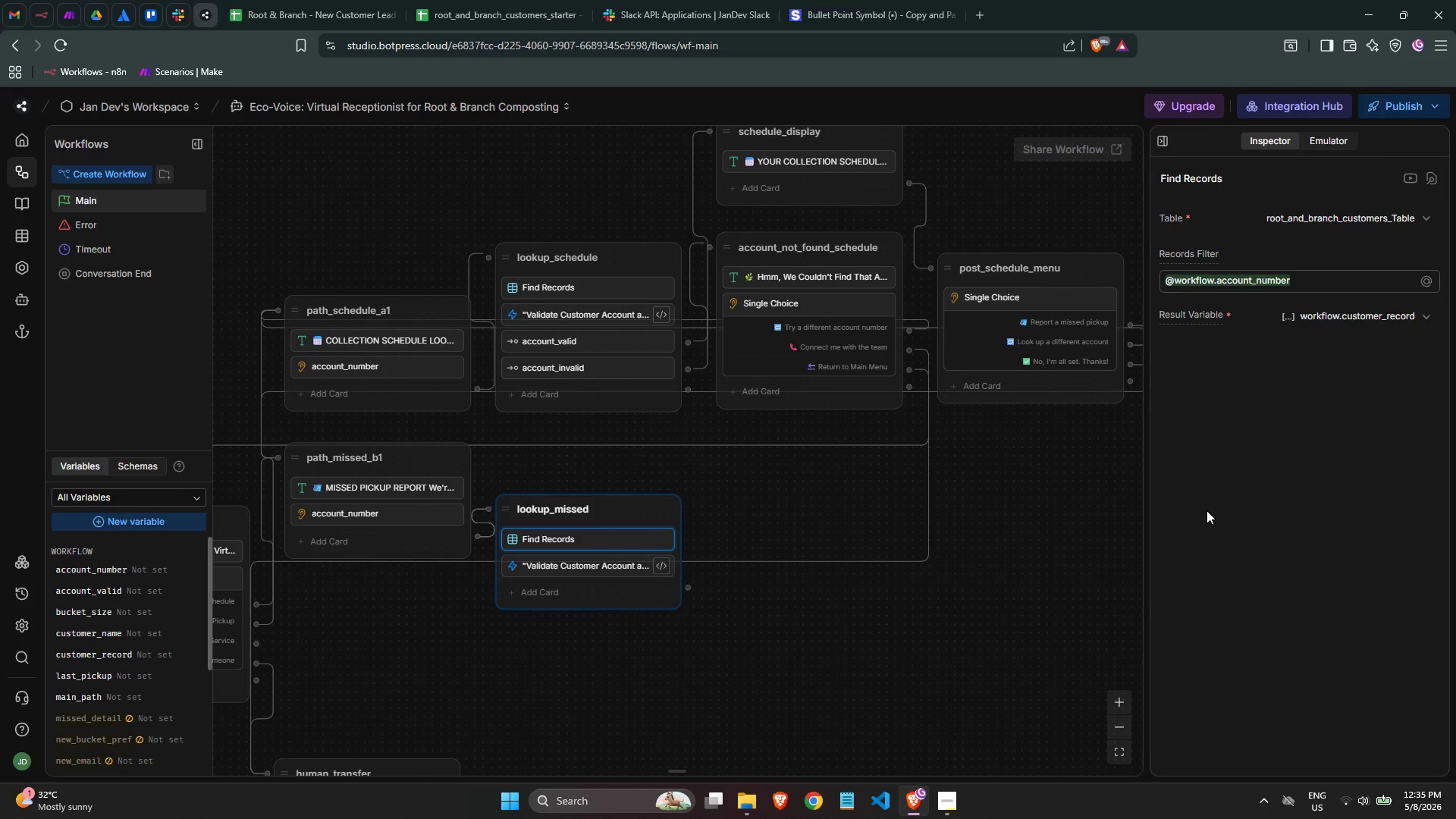 
left_click([1234, 506])
 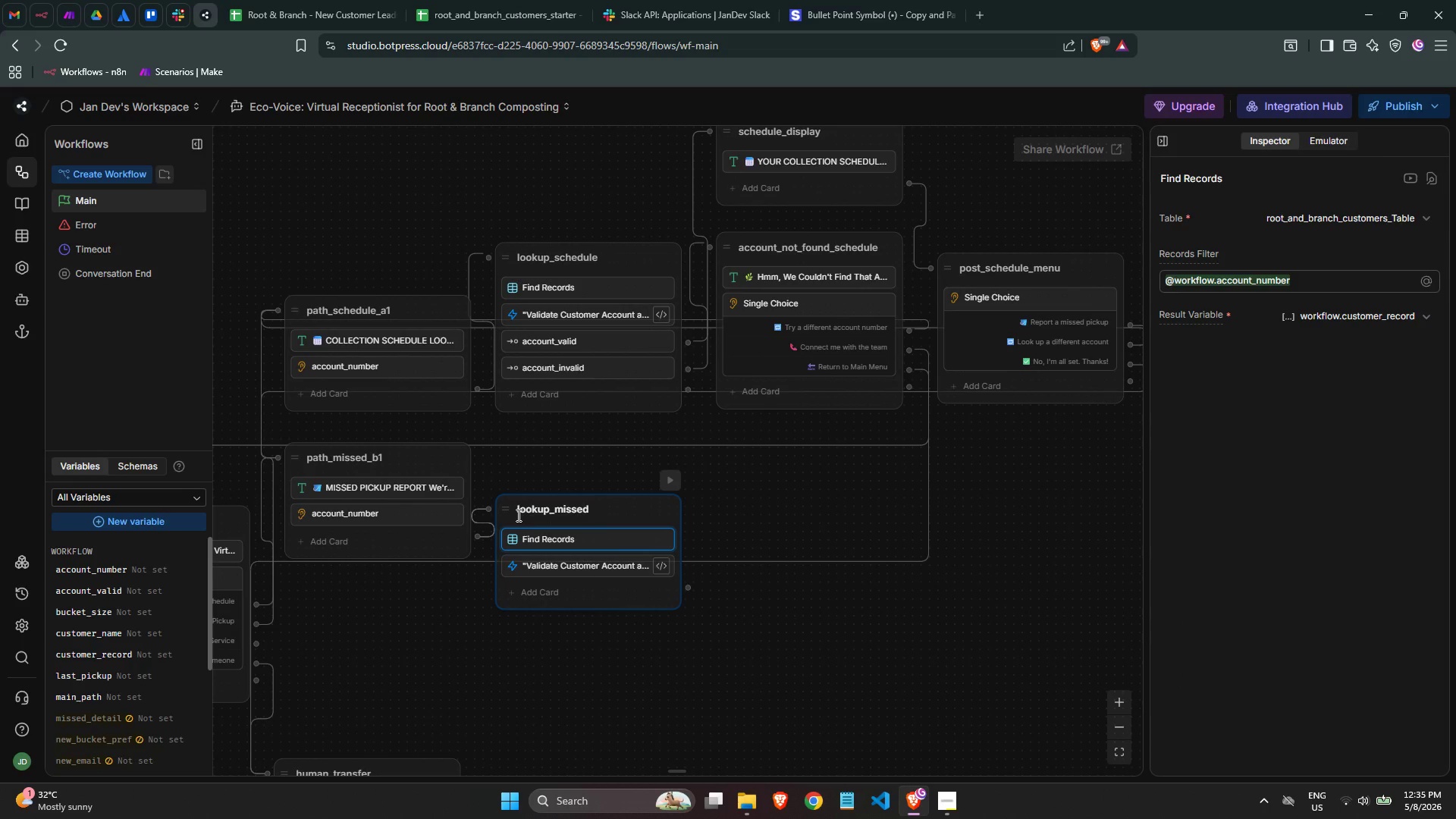 
wait(8.0)
 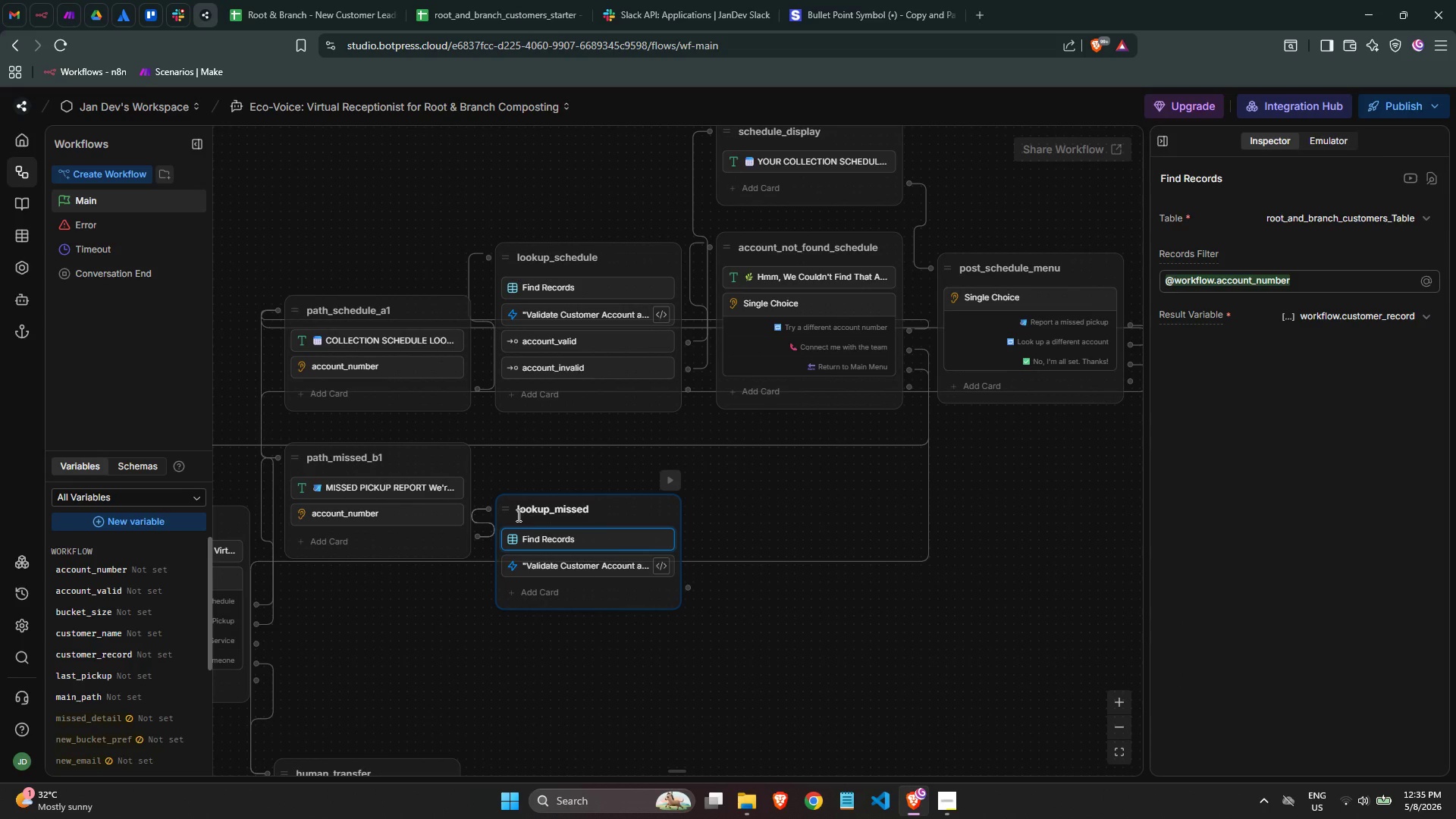 
left_click_drag(start_coordinate=[508, 256], to_coordinate=[513, 256])
 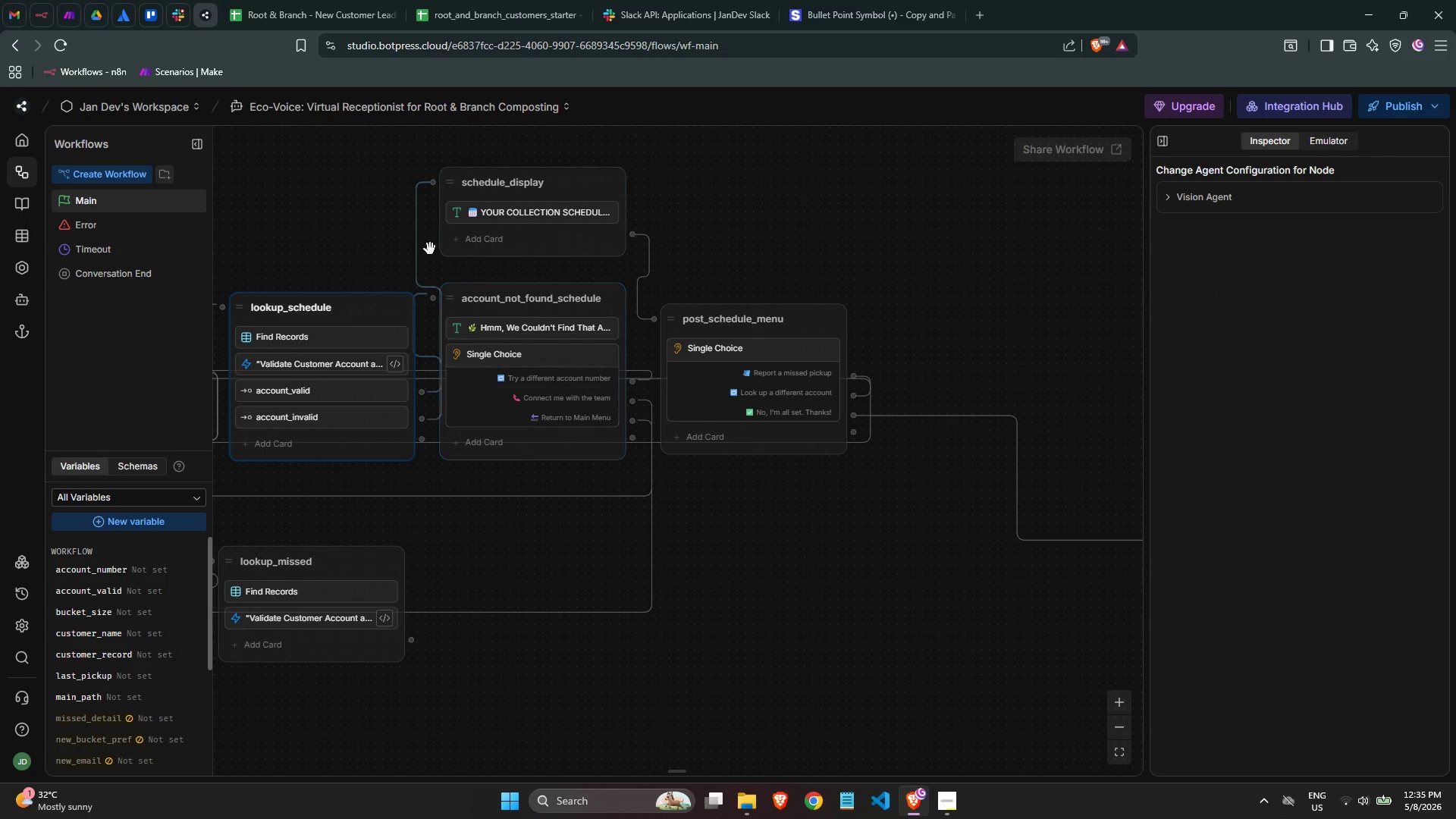 
left_click_drag(start_coordinate=[453, 298], to_coordinate=[460, 299])
 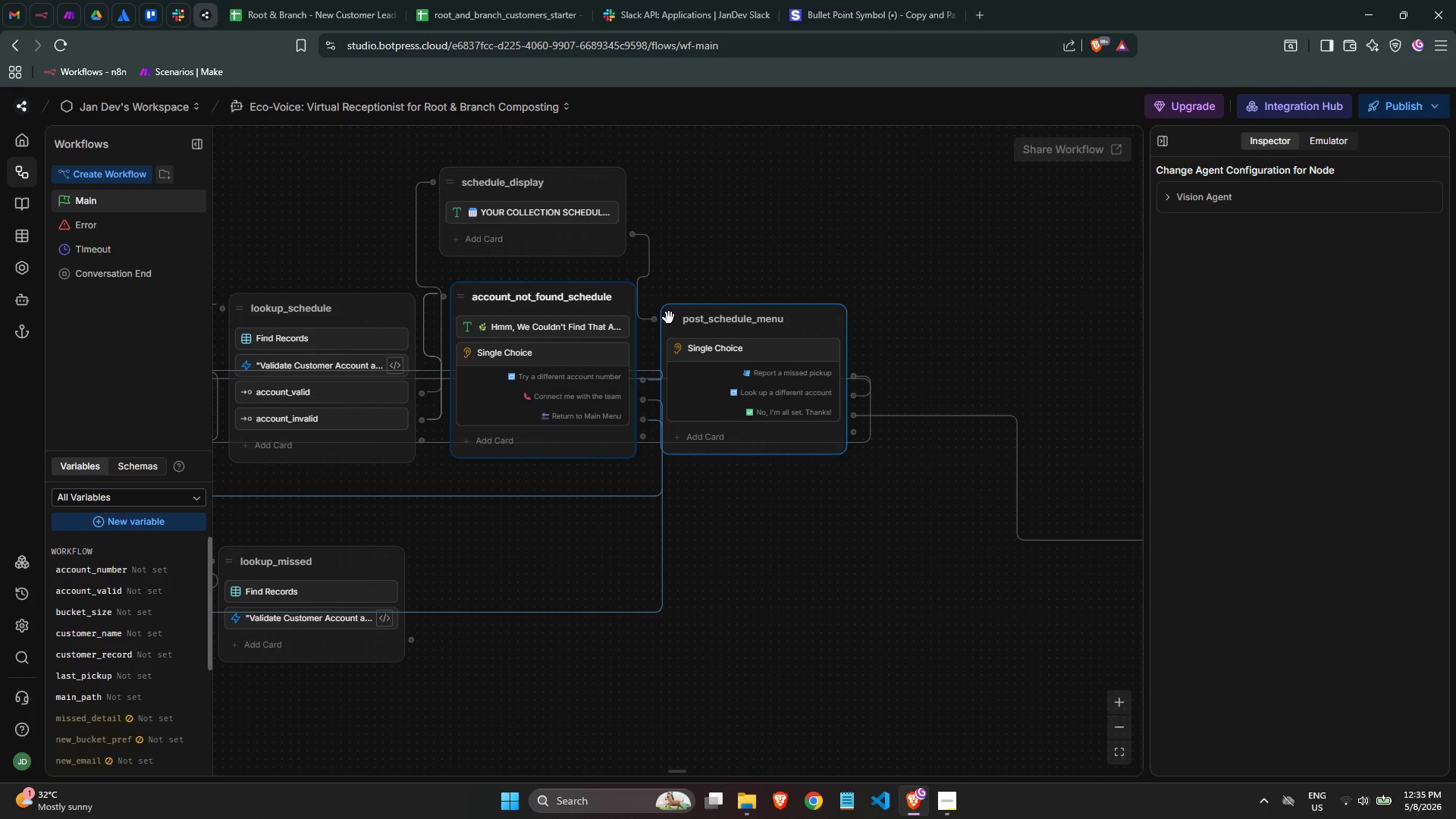 
left_click_drag(start_coordinate=[669, 318], to_coordinate=[676, 318])
 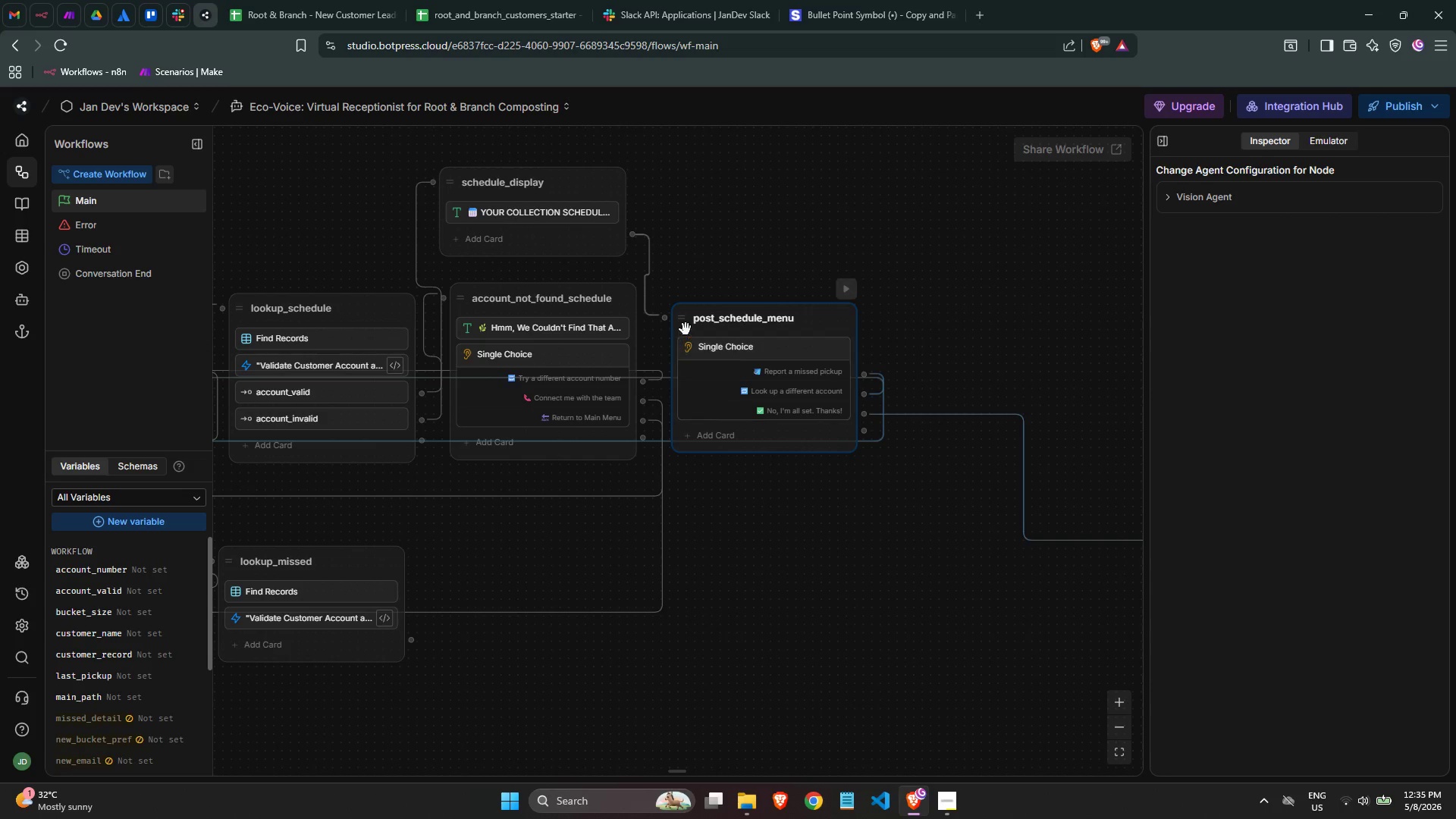 
left_click_drag(start_coordinate=[686, 325], to_coordinate=[680, 325])
 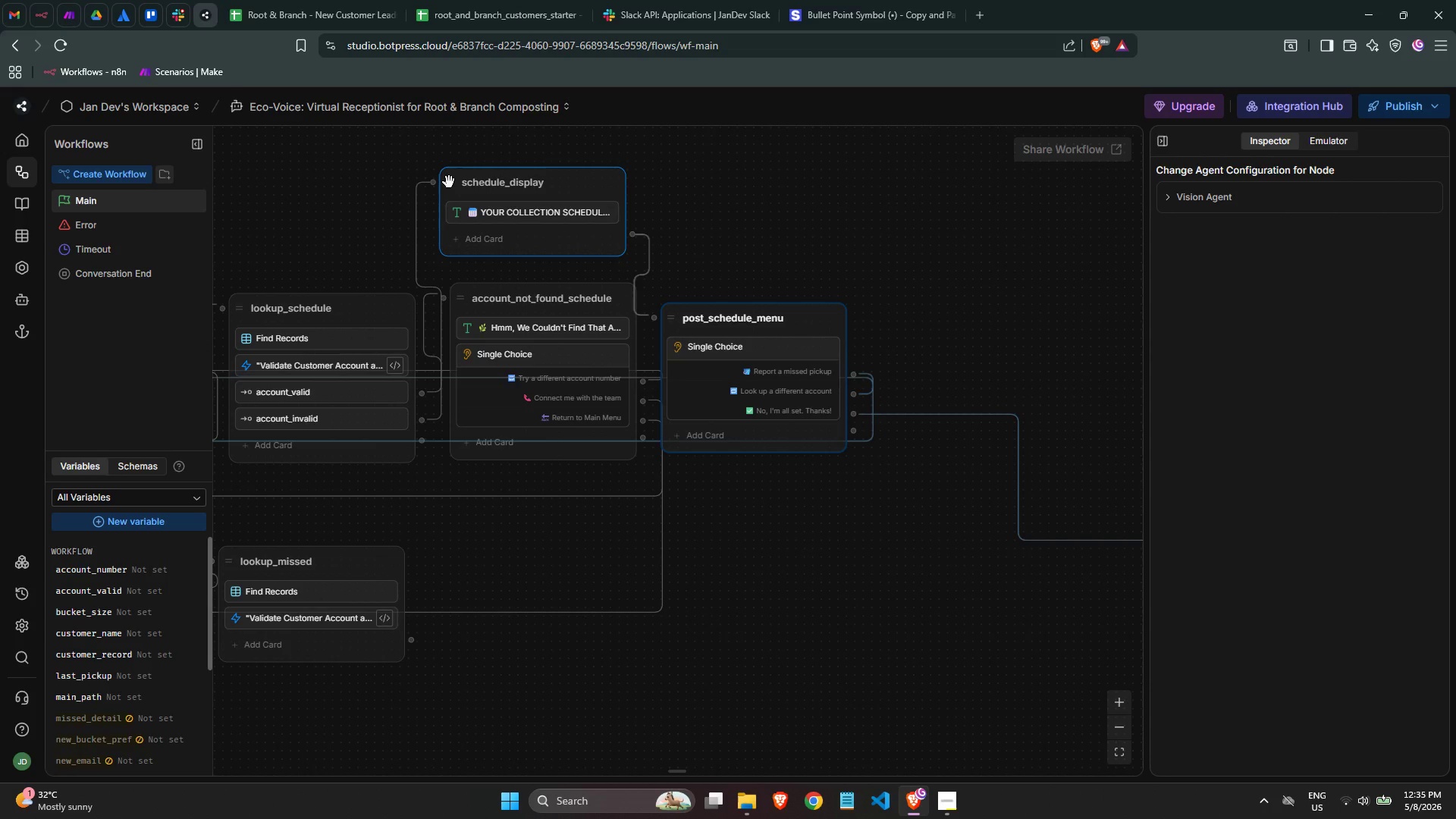 
left_click_drag(start_coordinate=[449, 182], to_coordinate=[459, 184])
 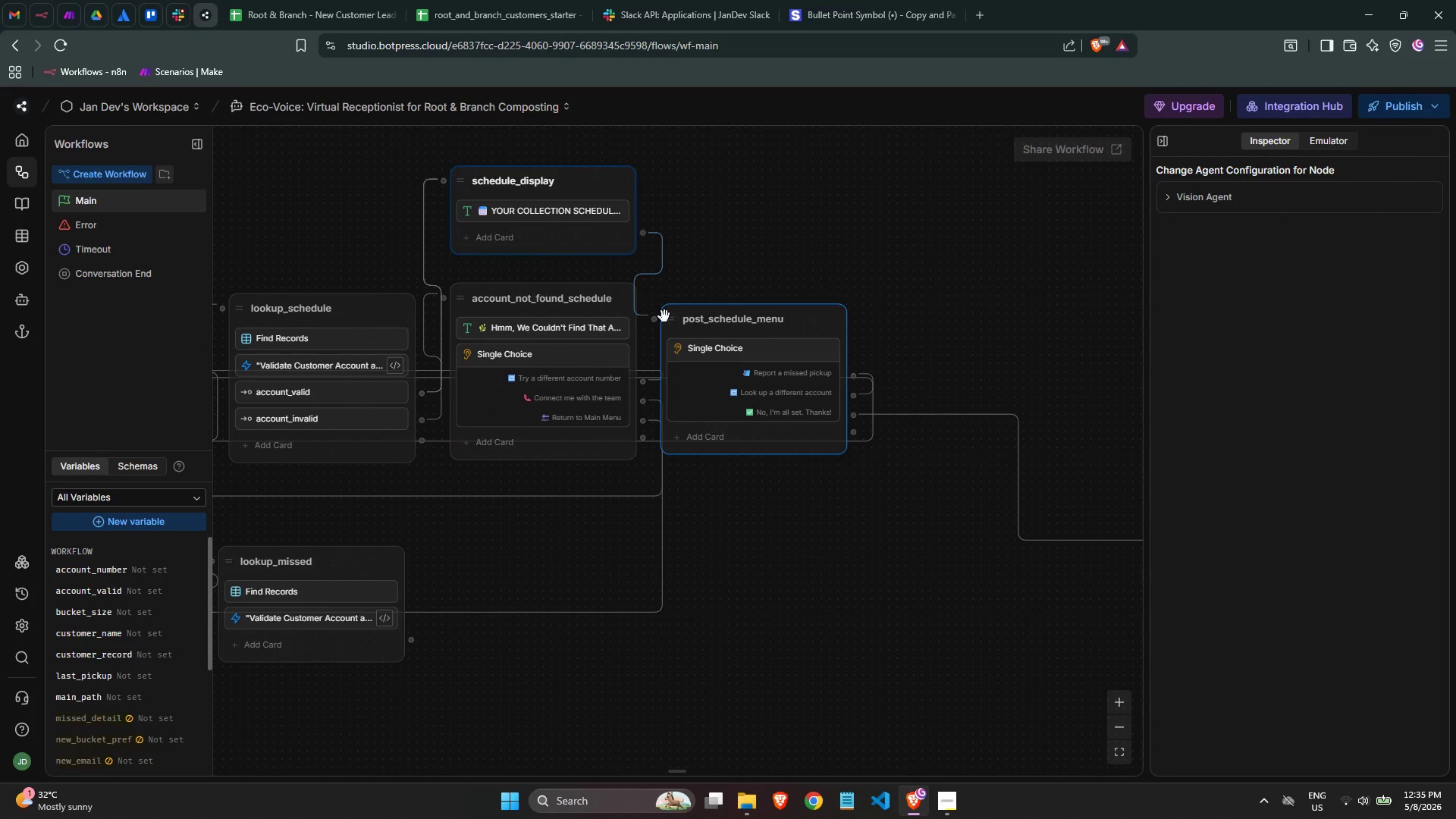 
left_click_drag(start_coordinate=[667, 317], to_coordinate=[673, 318])
 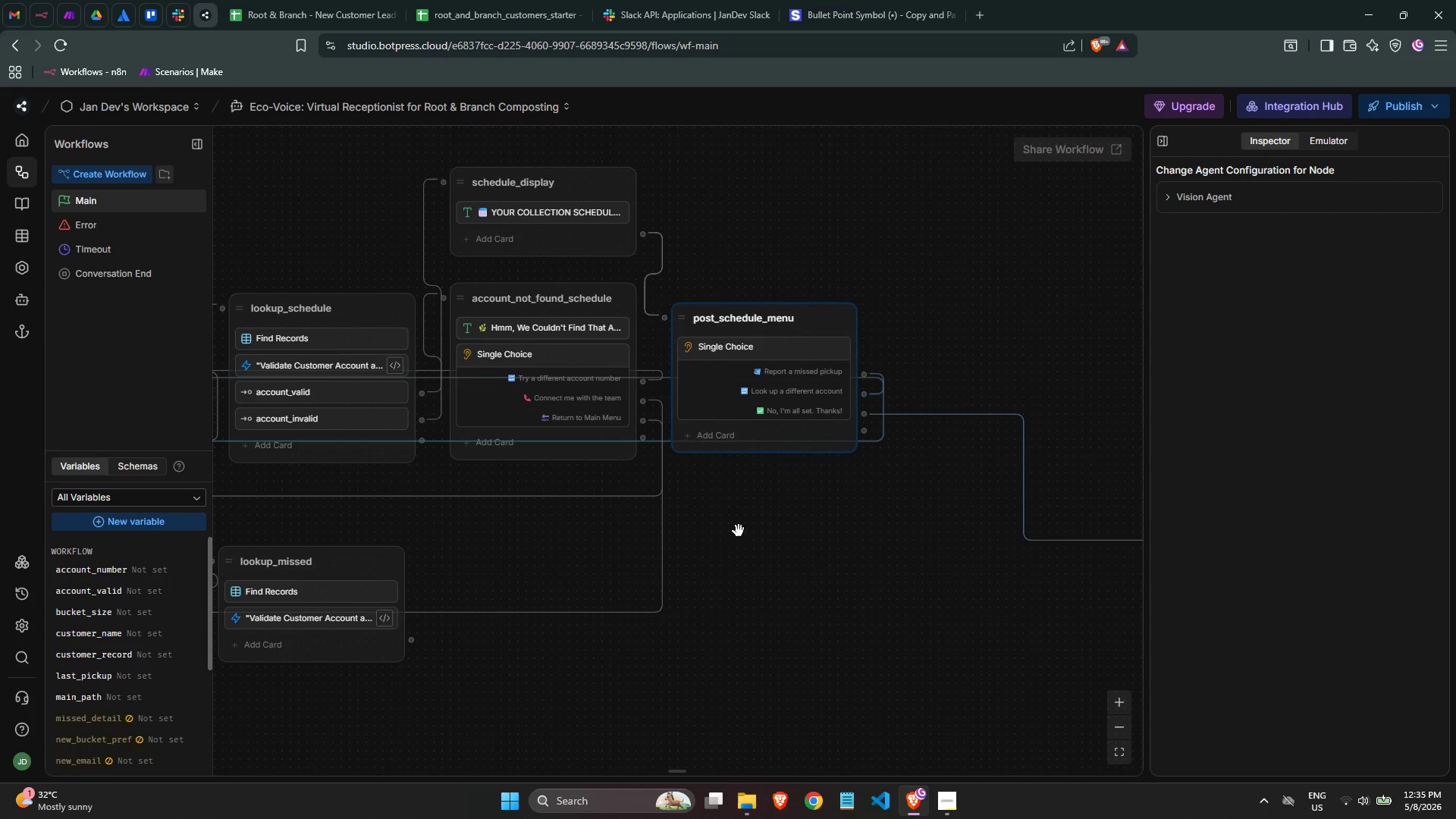 
left_click([739, 531])
 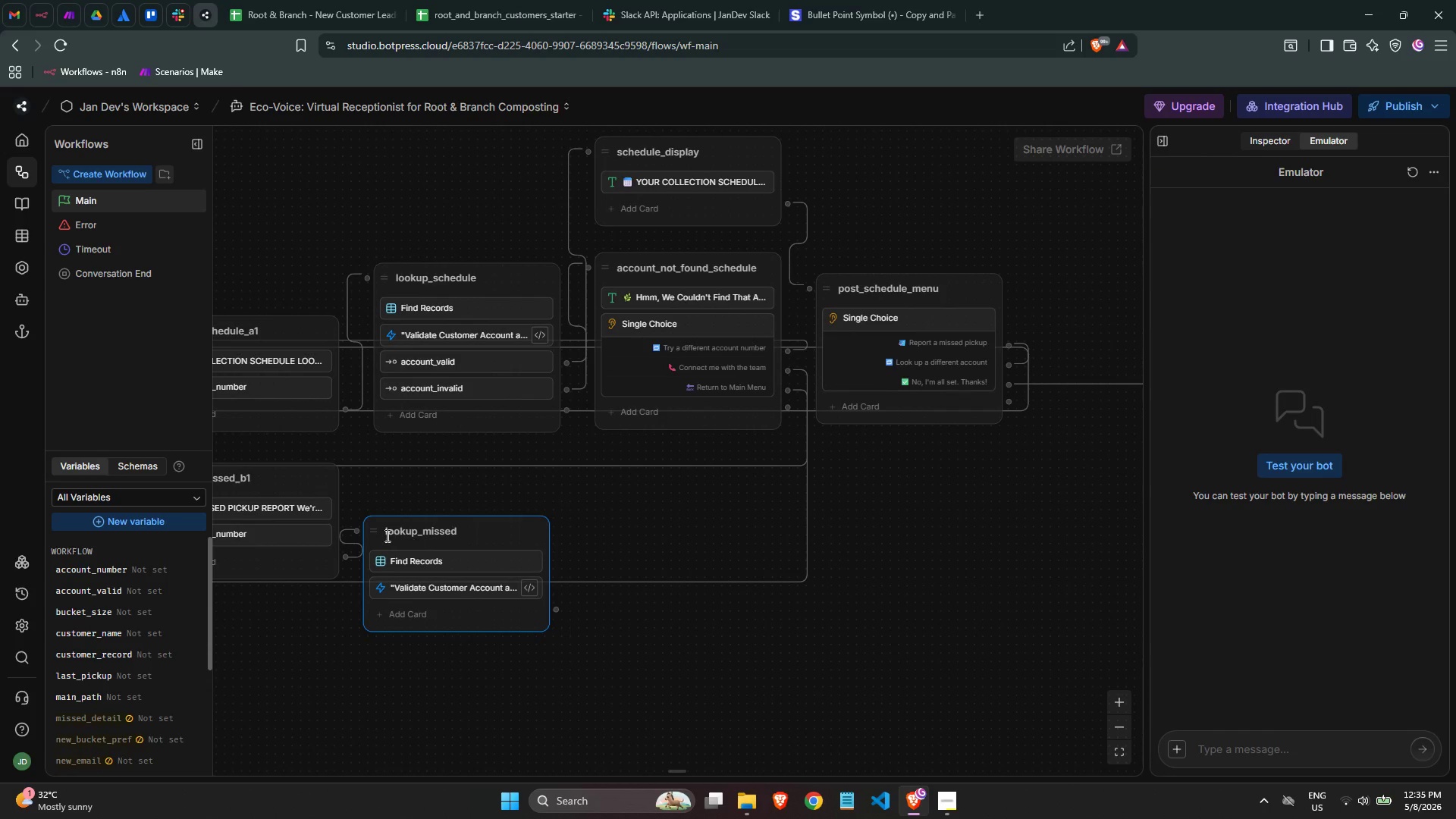 
left_click_drag(start_coordinate=[377, 530], to_coordinate=[387, 530])
 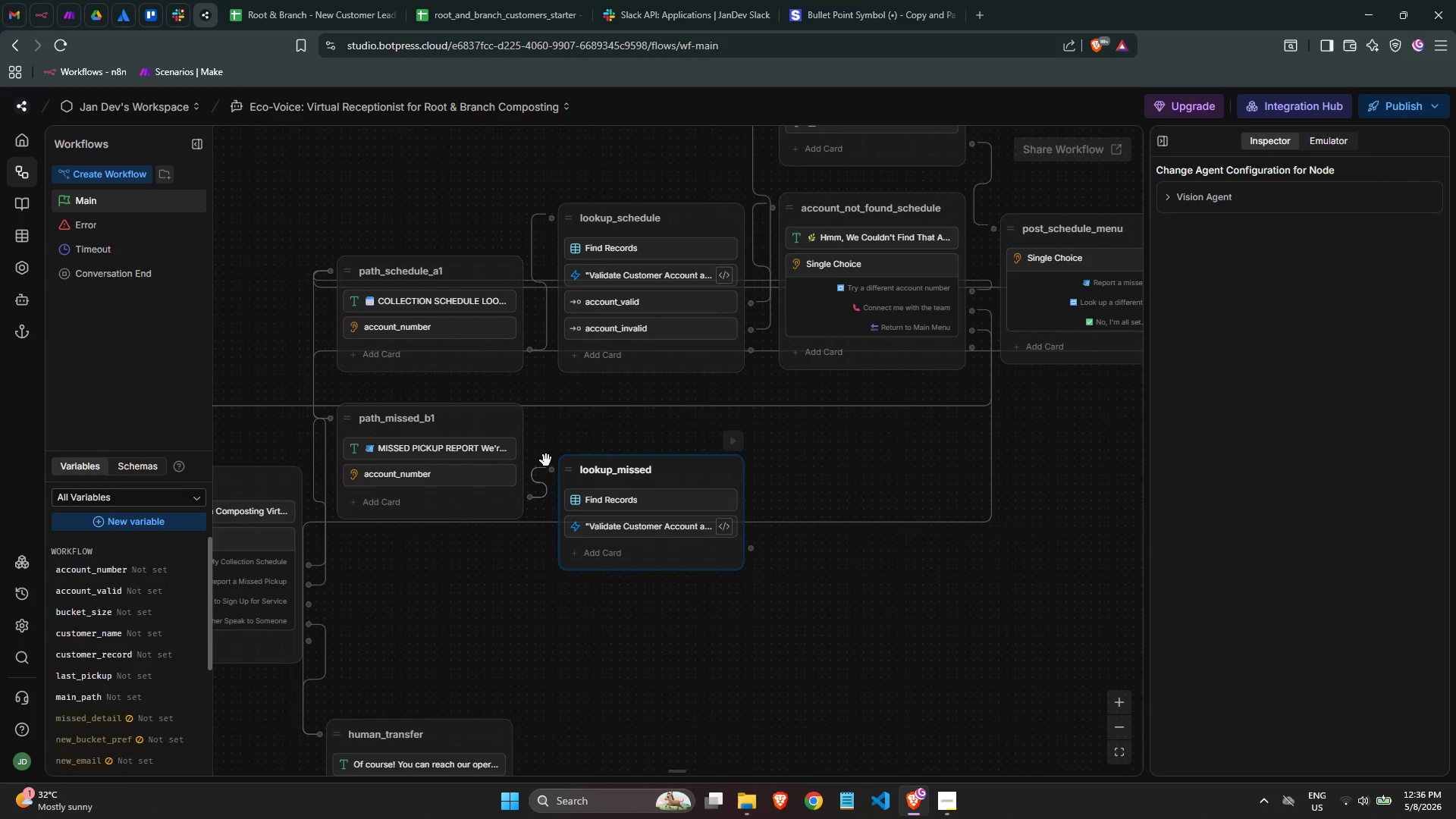 
left_click_drag(start_coordinate=[573, 473], to_coordinate=[570, 422])
 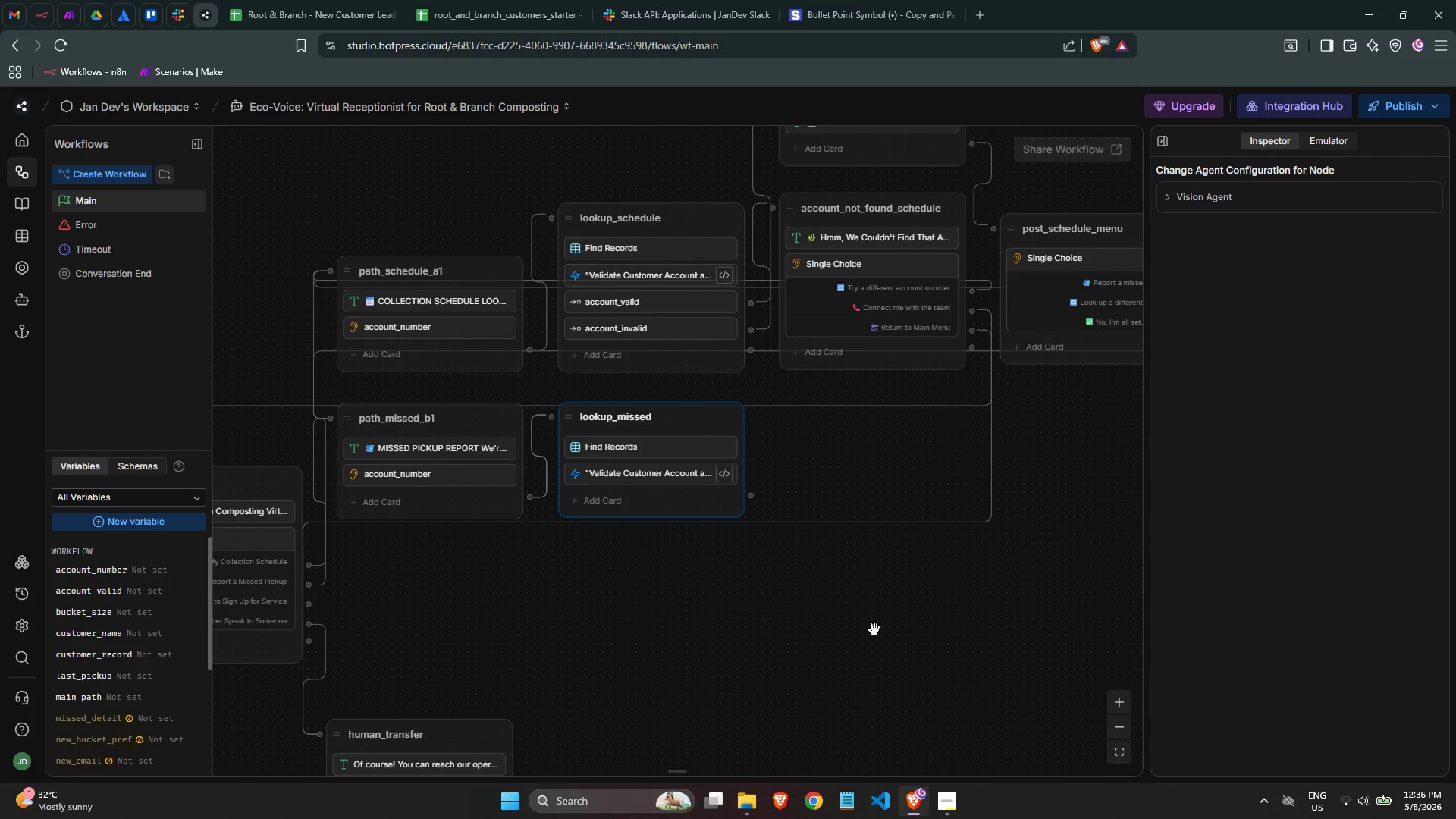 
left_click([874, 628])
 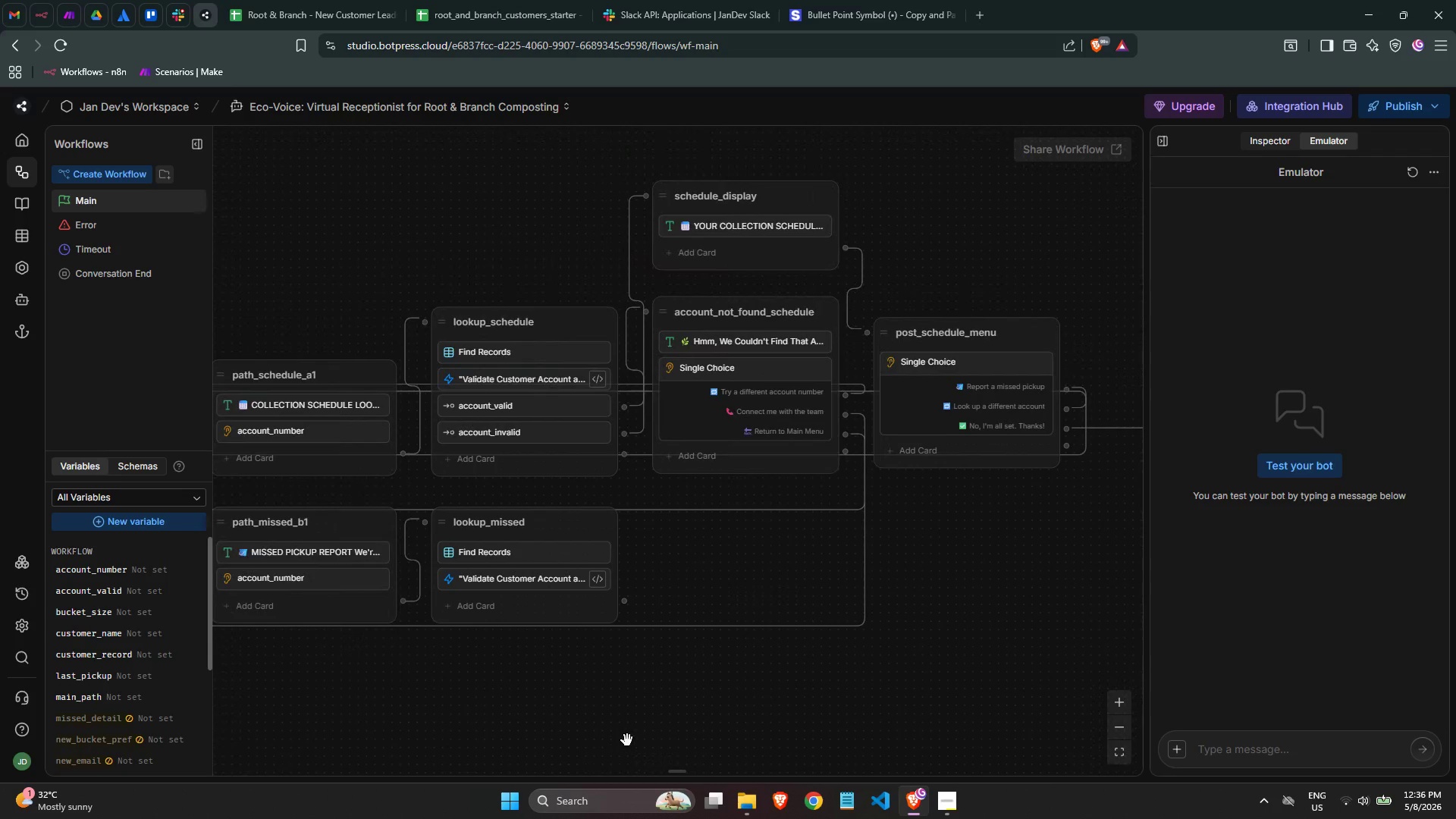 
wait(19.27)
 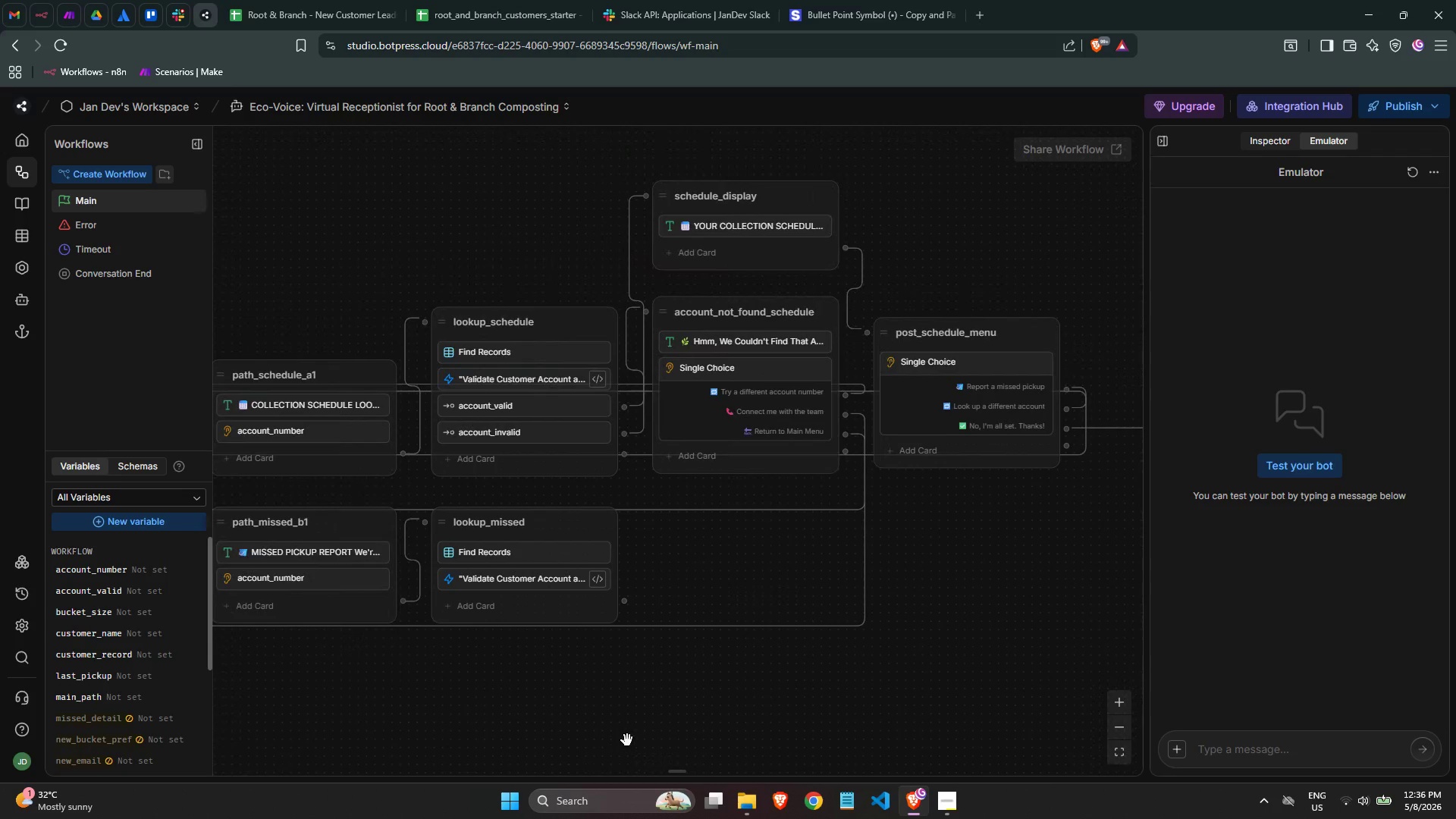 
left_click([682, 551])
 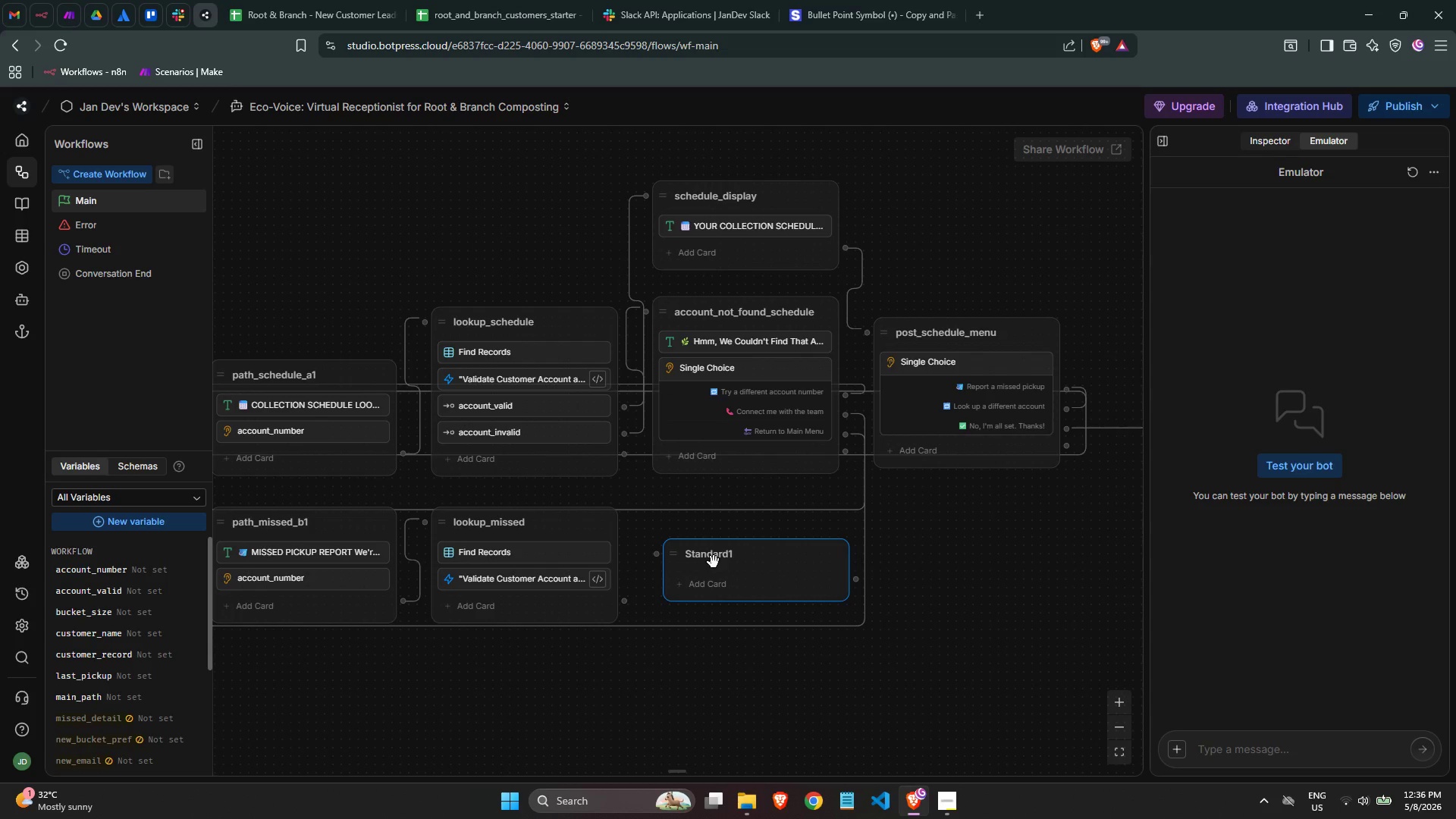 
double_click([714, 560])
 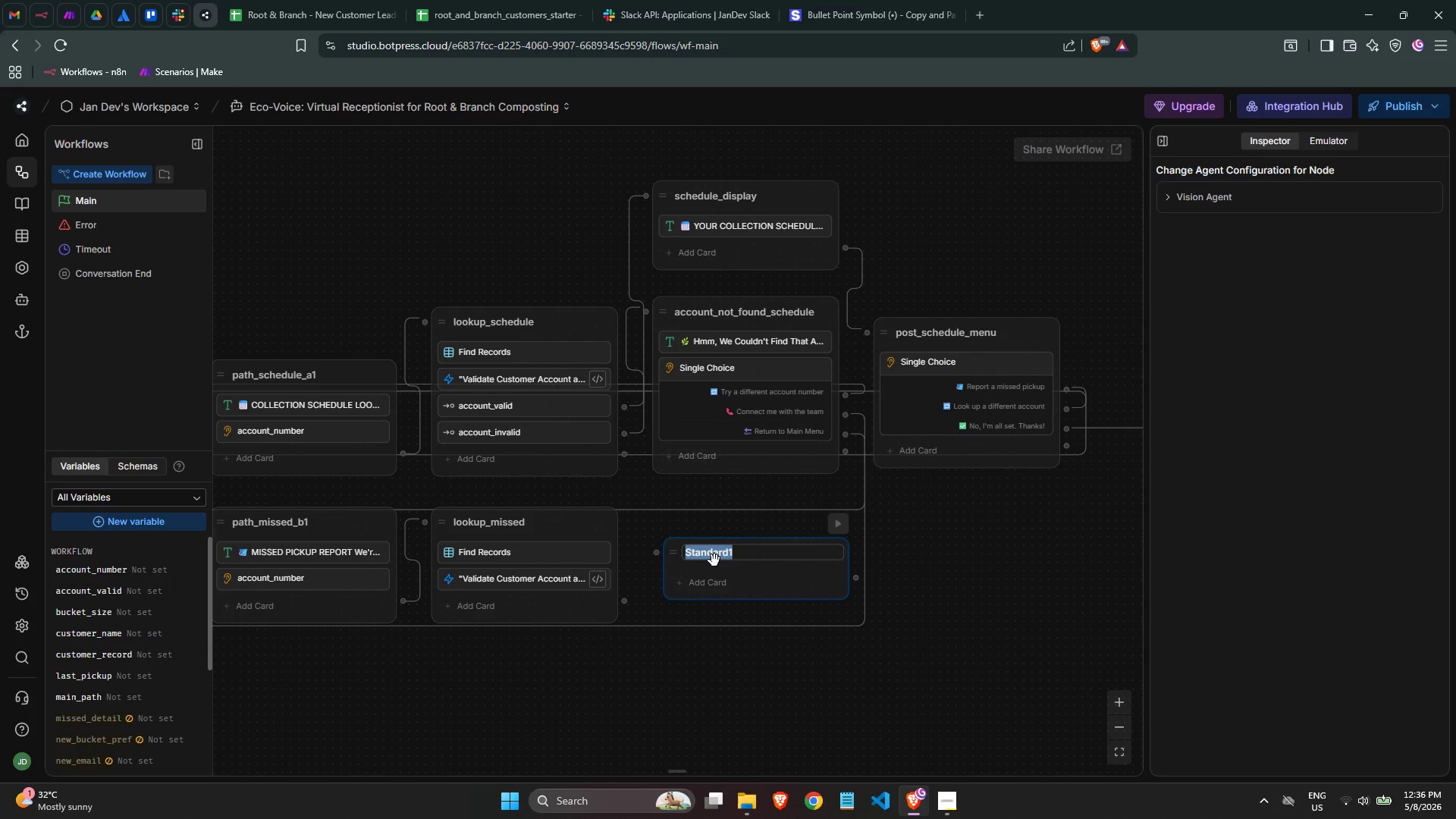 
type(account_not_found_missed)
 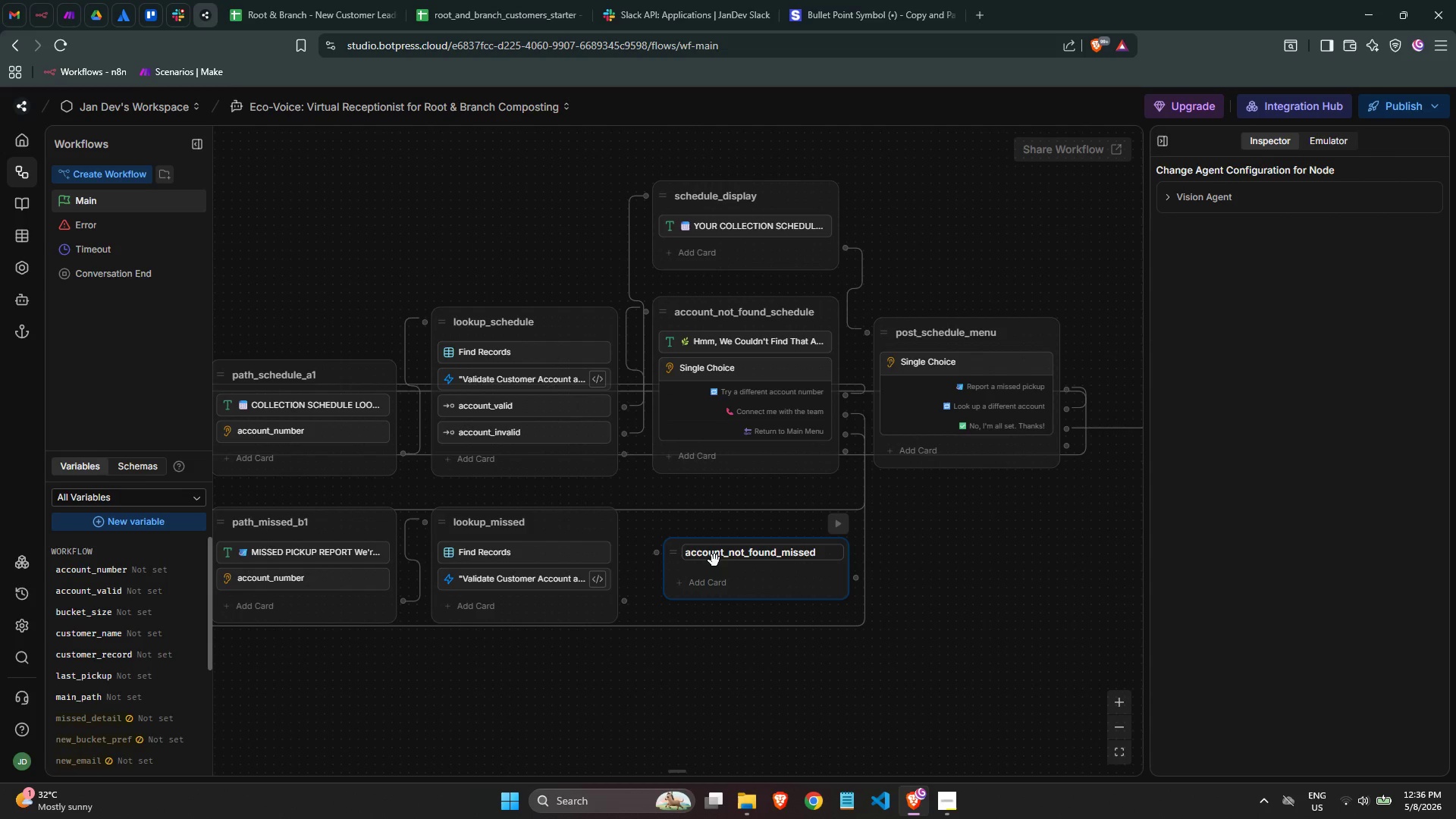 
left_click([1011, 529])
 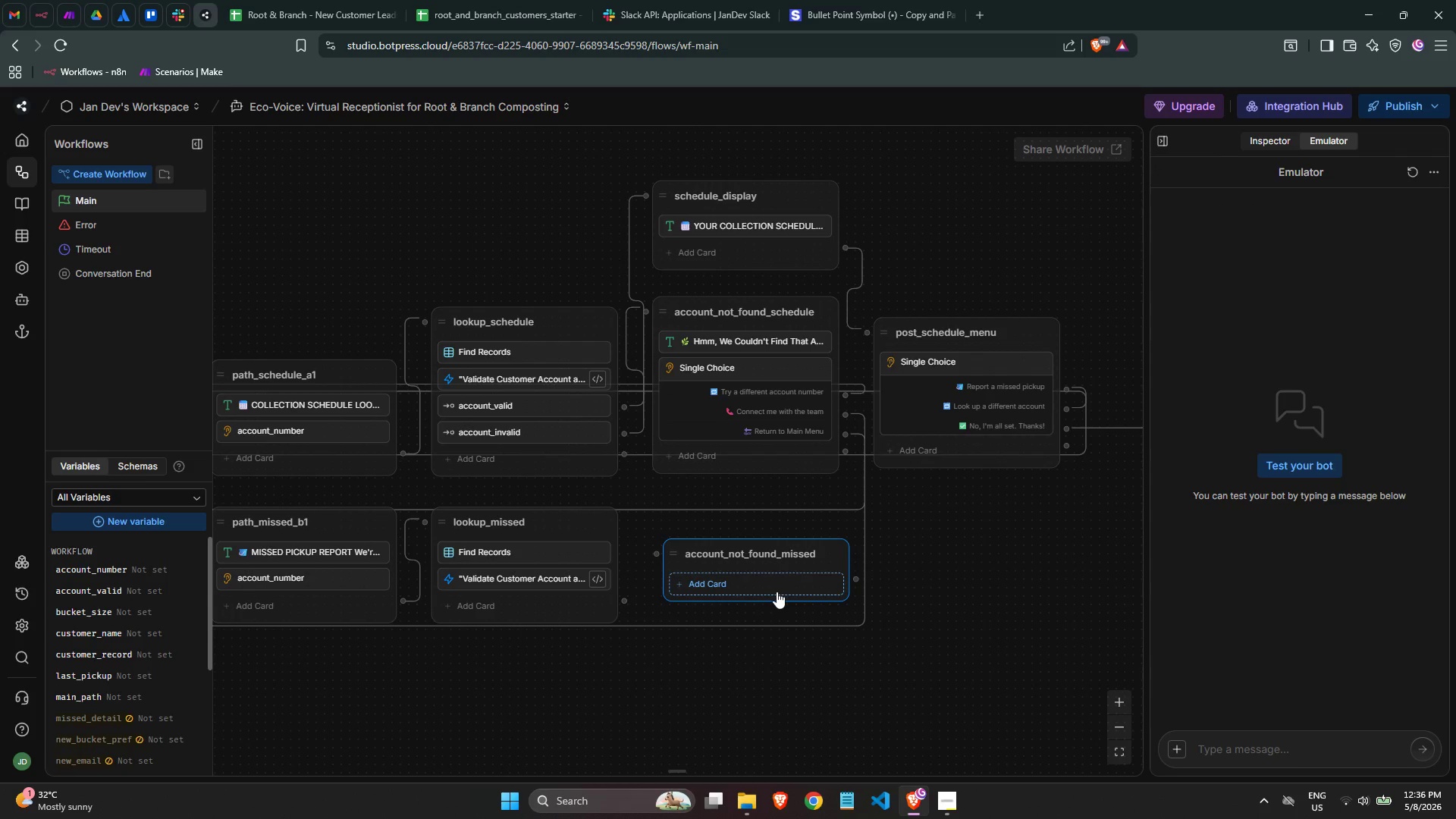 
left_click([772, 589])
 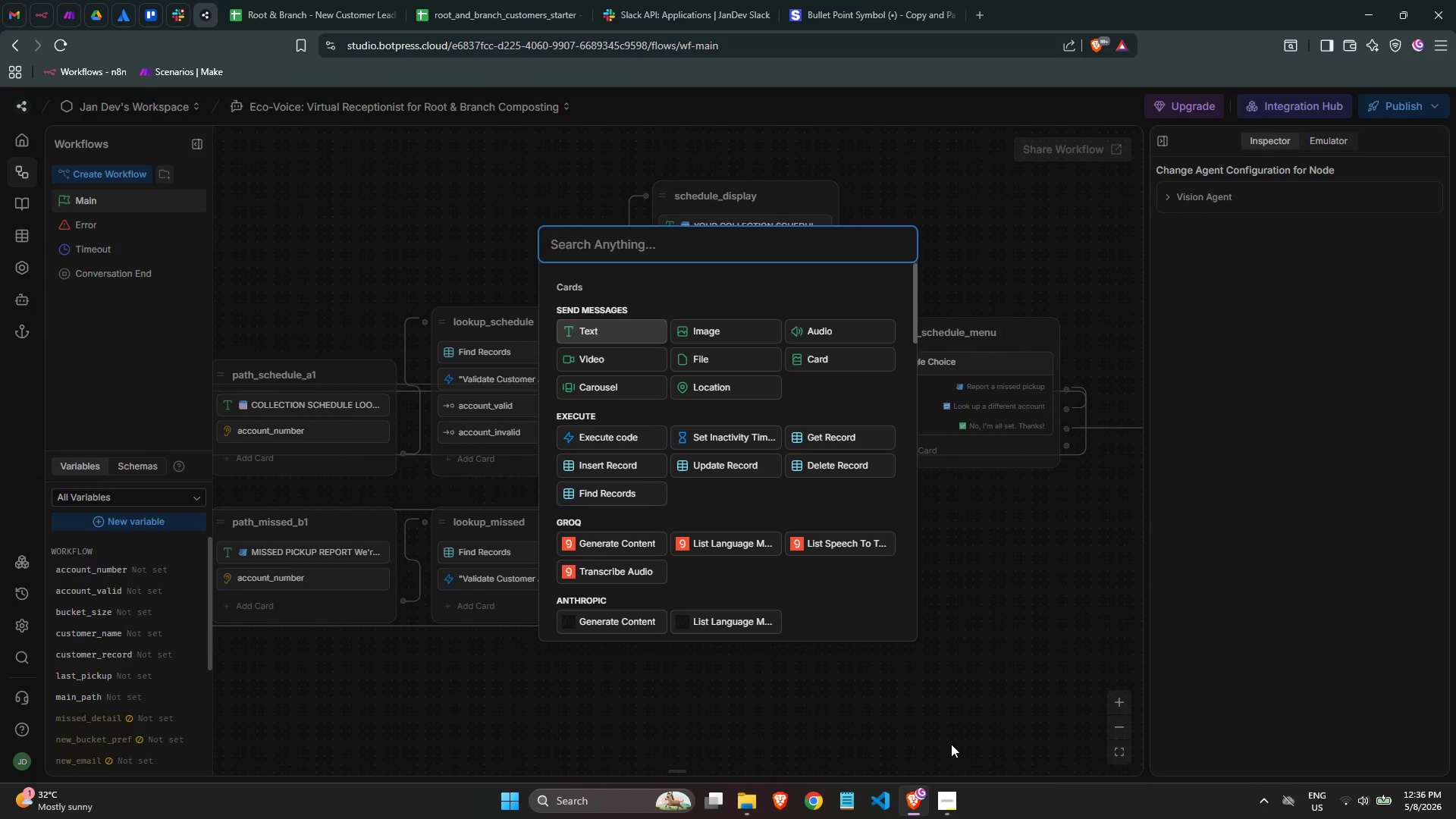 
left_click([949, 800])